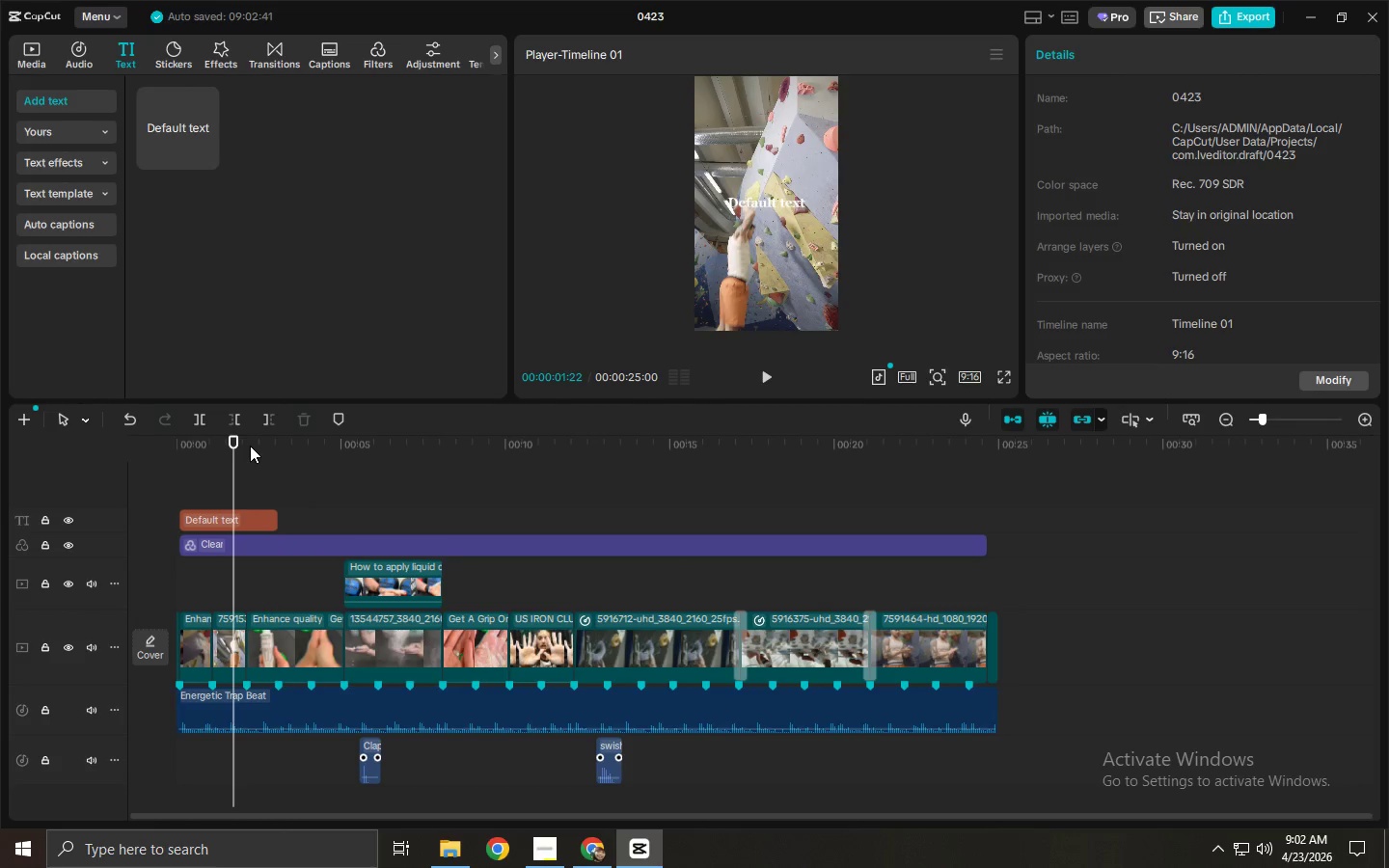 
left_click([219, 511])
 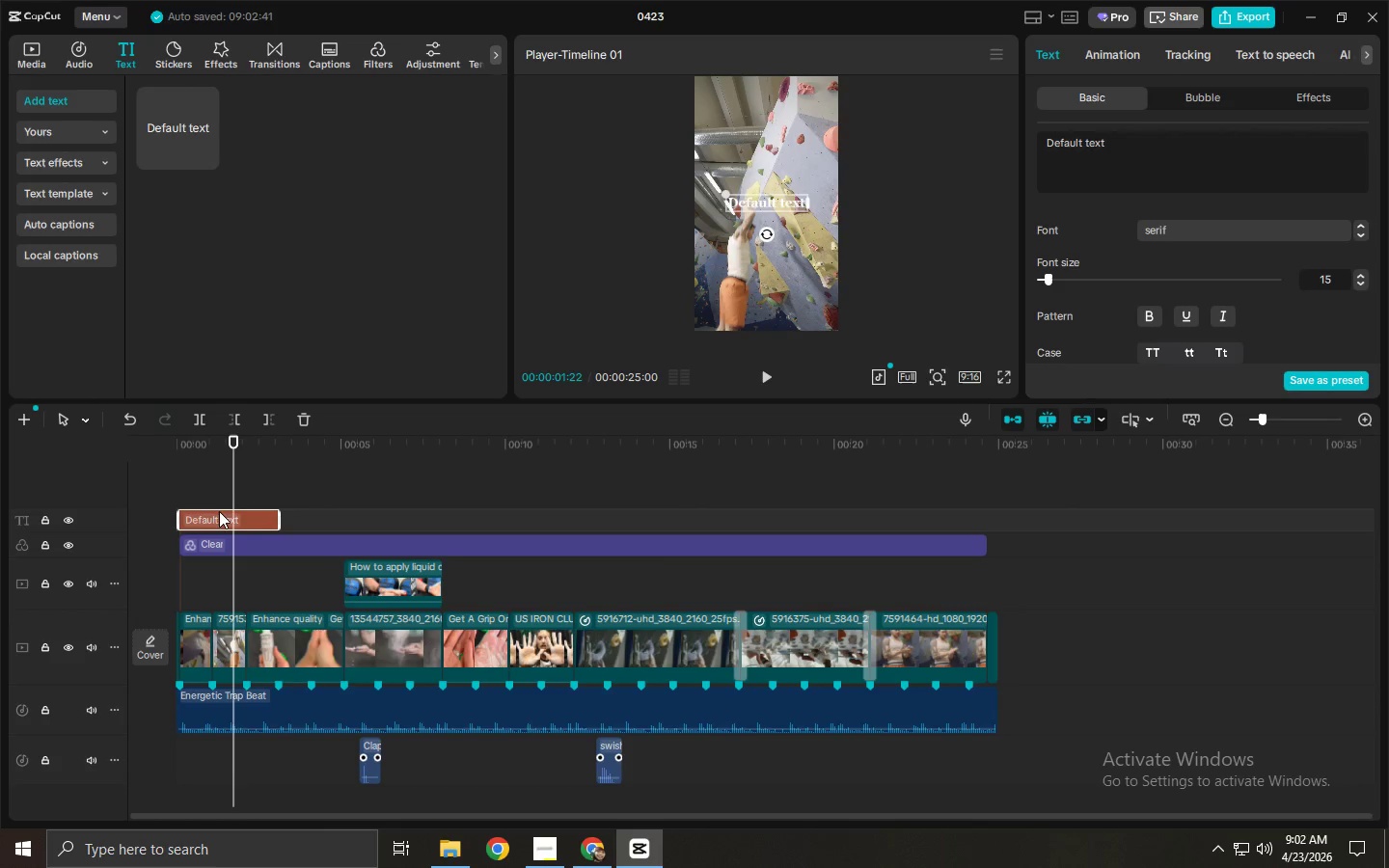 
key(Alt+AltLeft)
 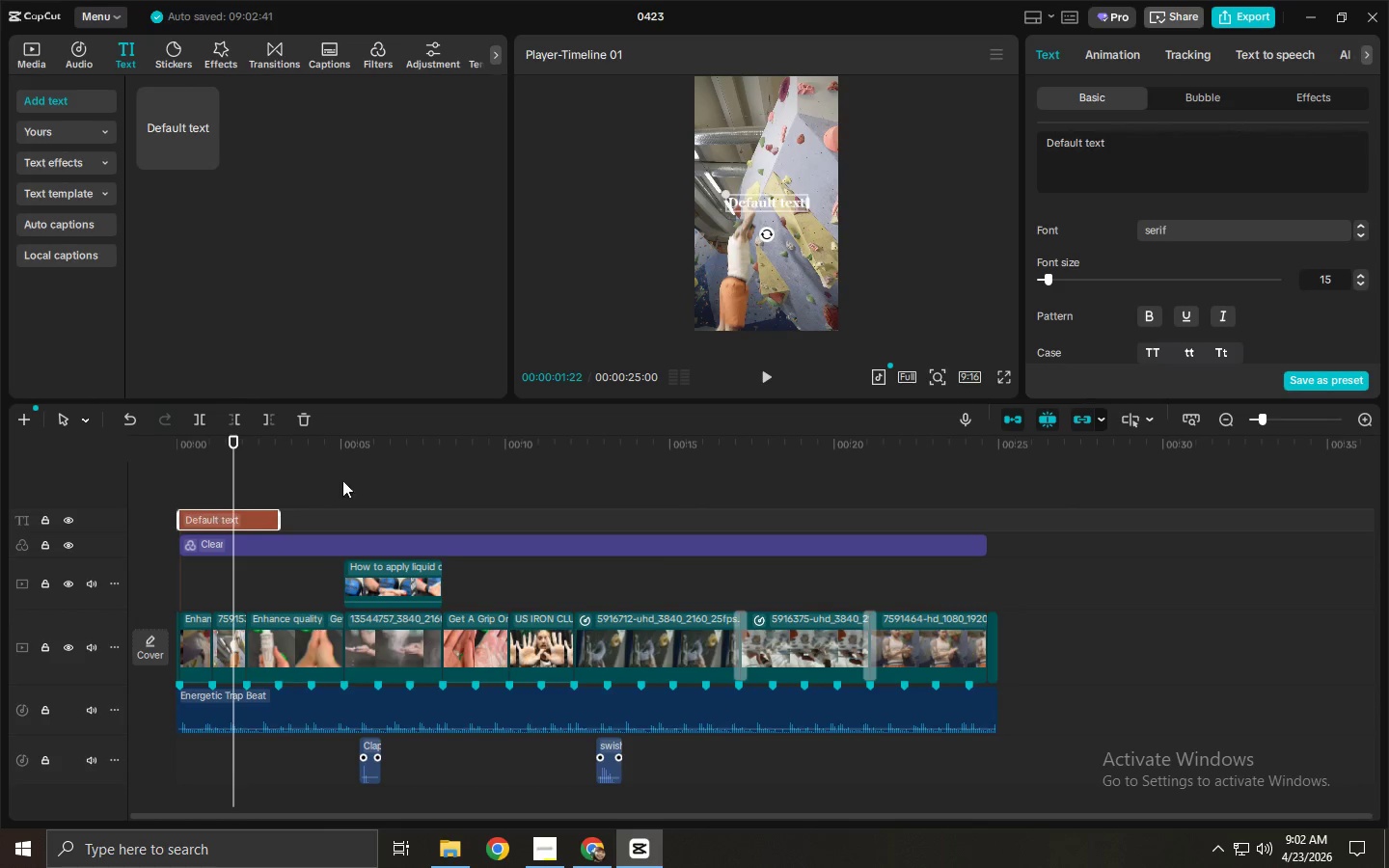 
key(Alt+Tab)
 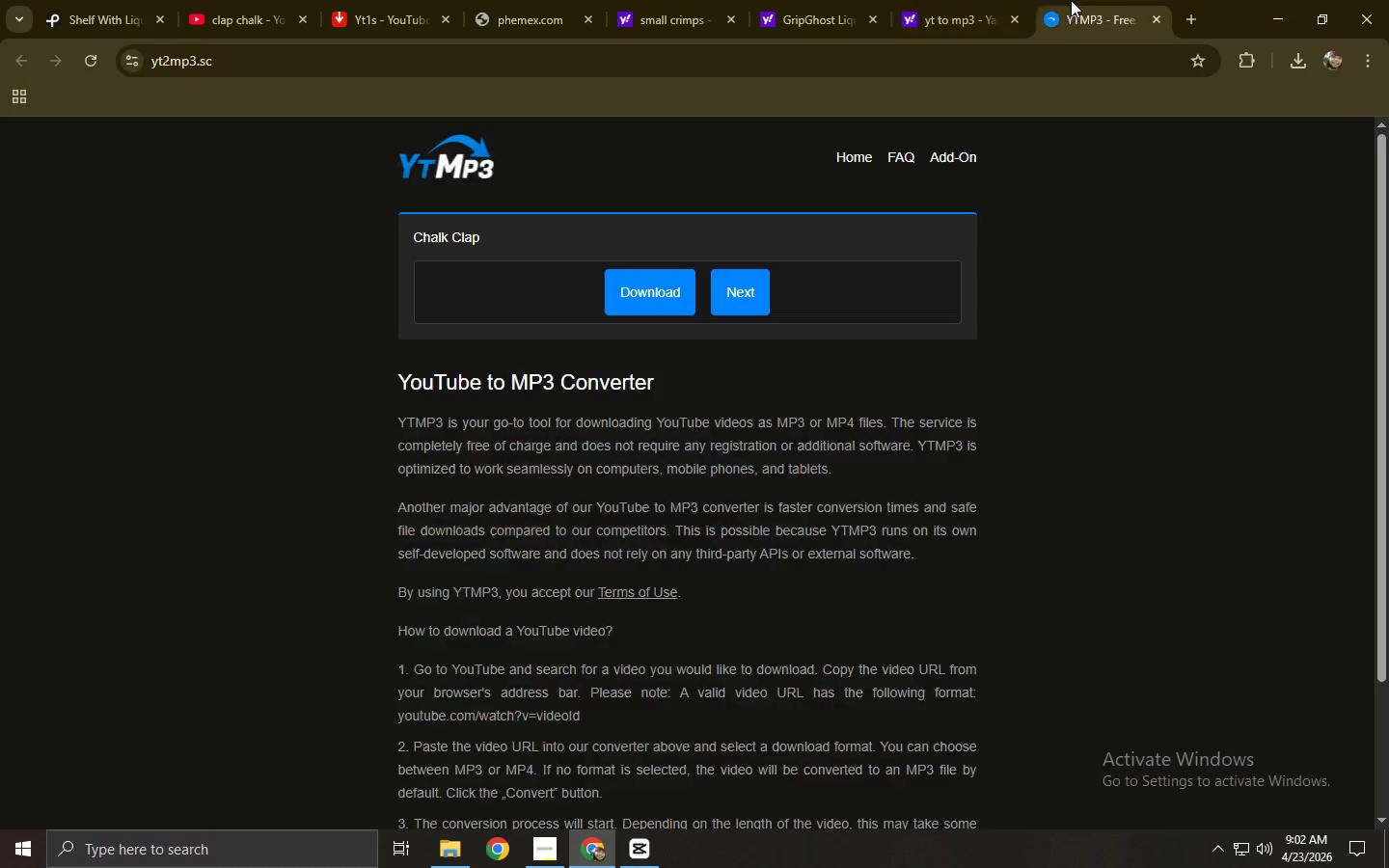 
double_click([994, 61])
 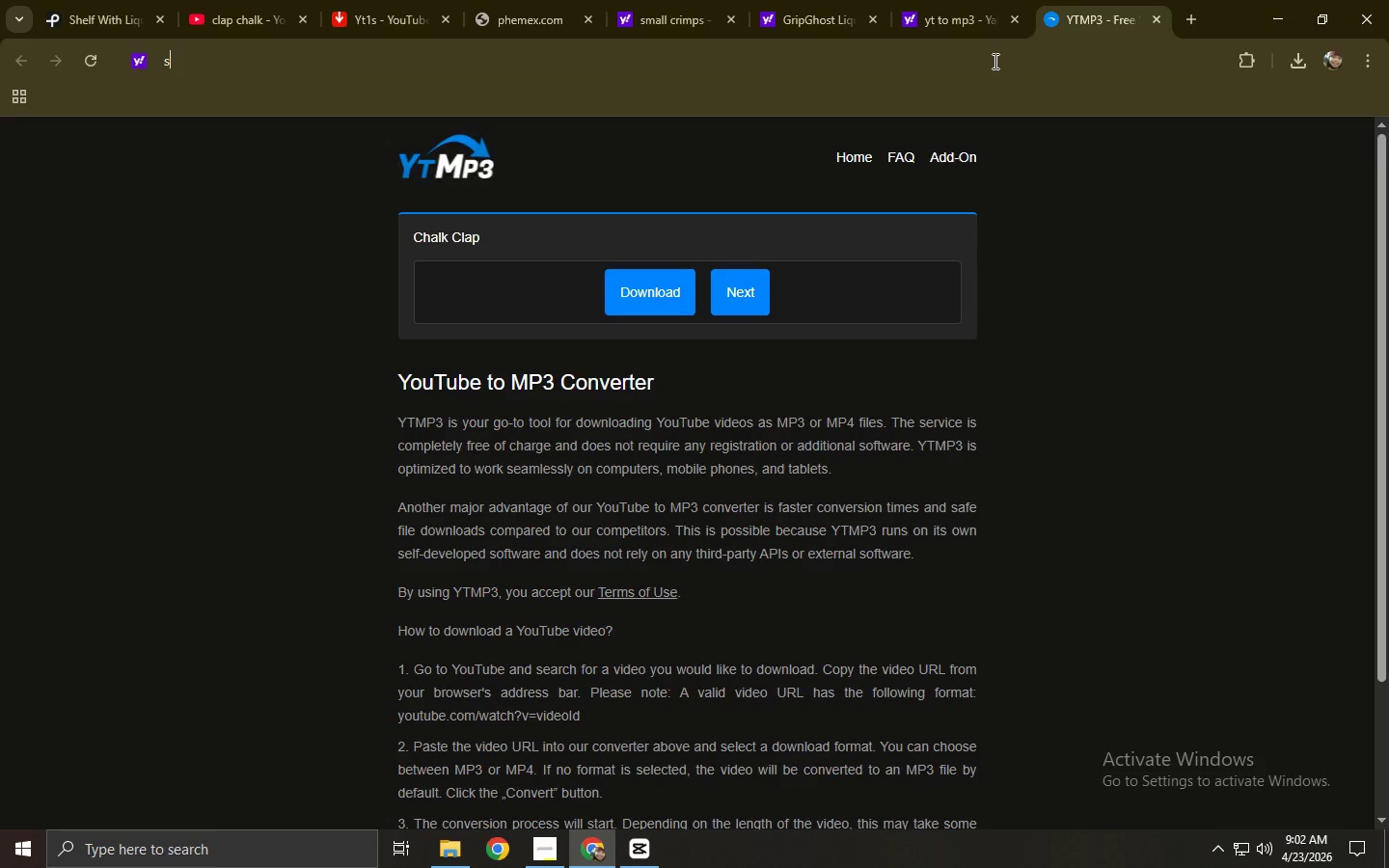 
type(sans serif )
 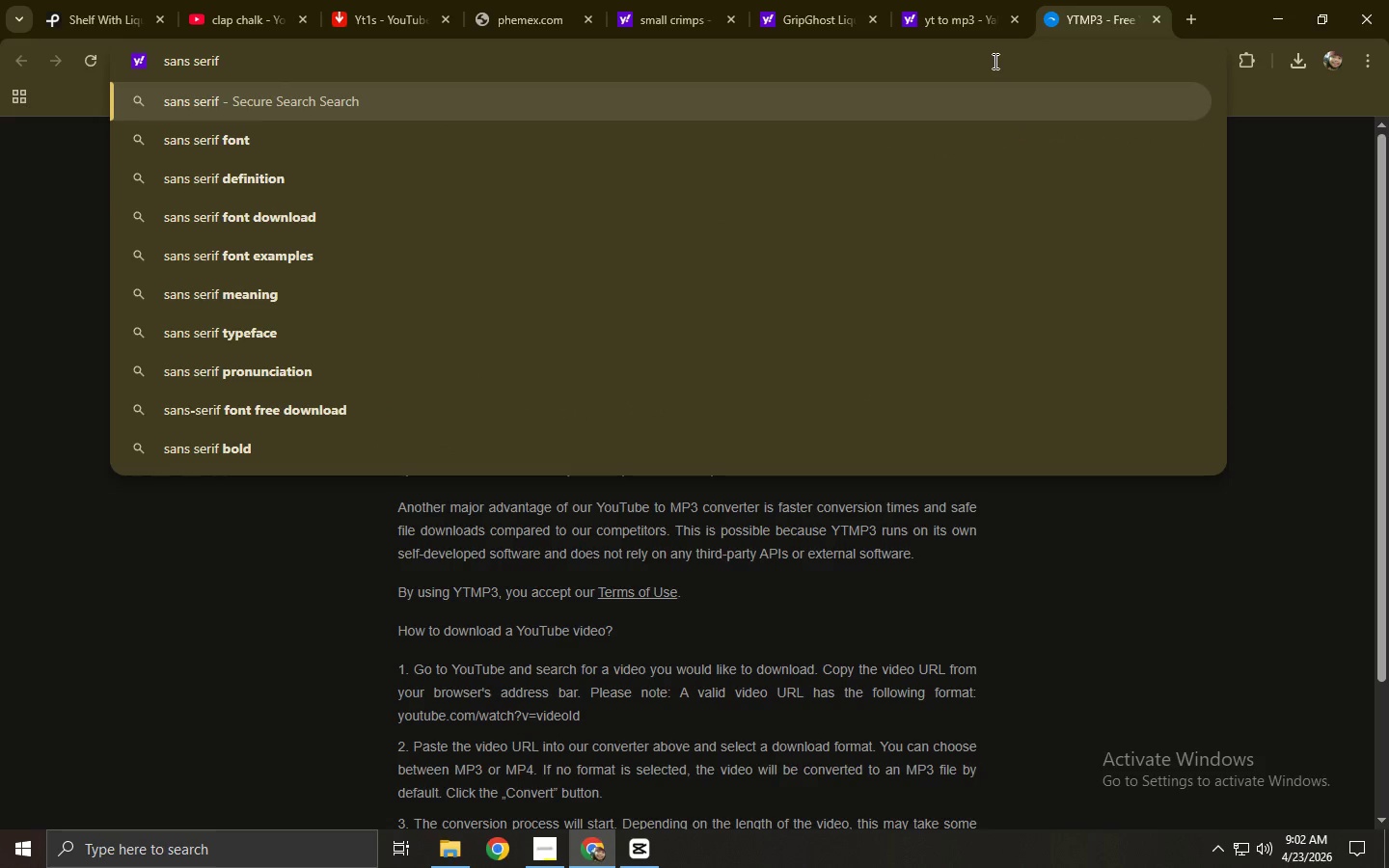 
key(ArrowDown)
 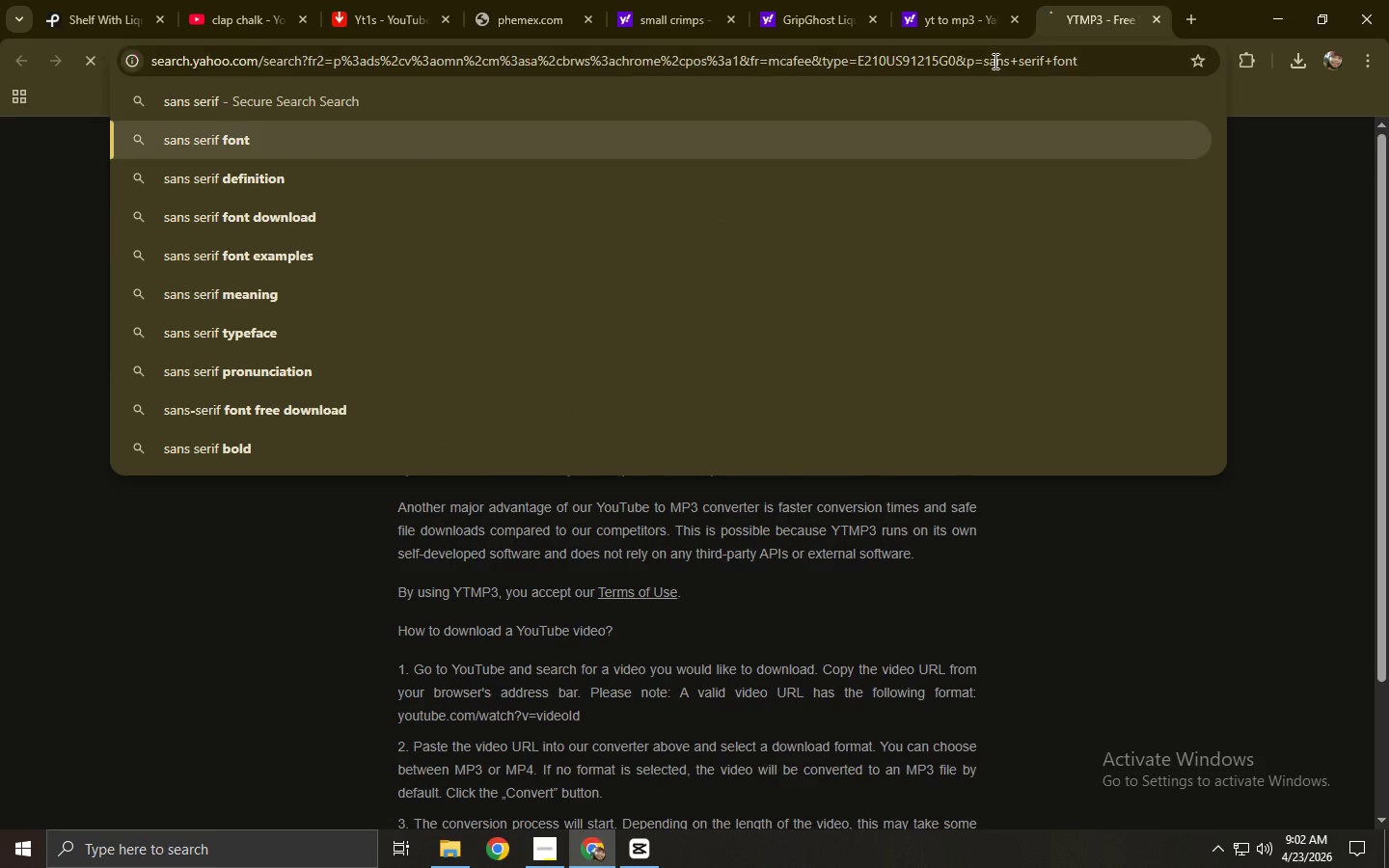 
key(Enter)
 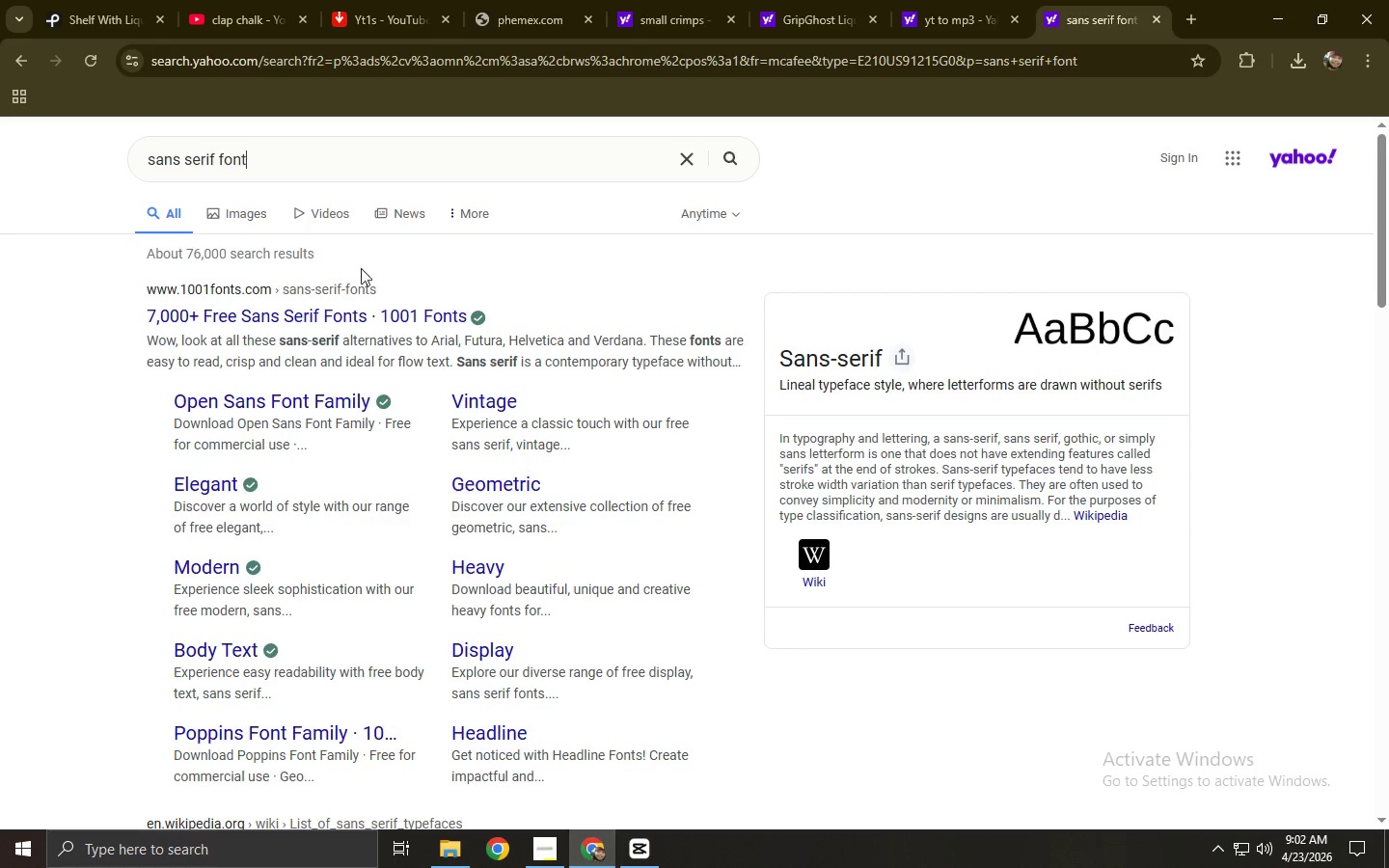 
left_click([253, 221])
 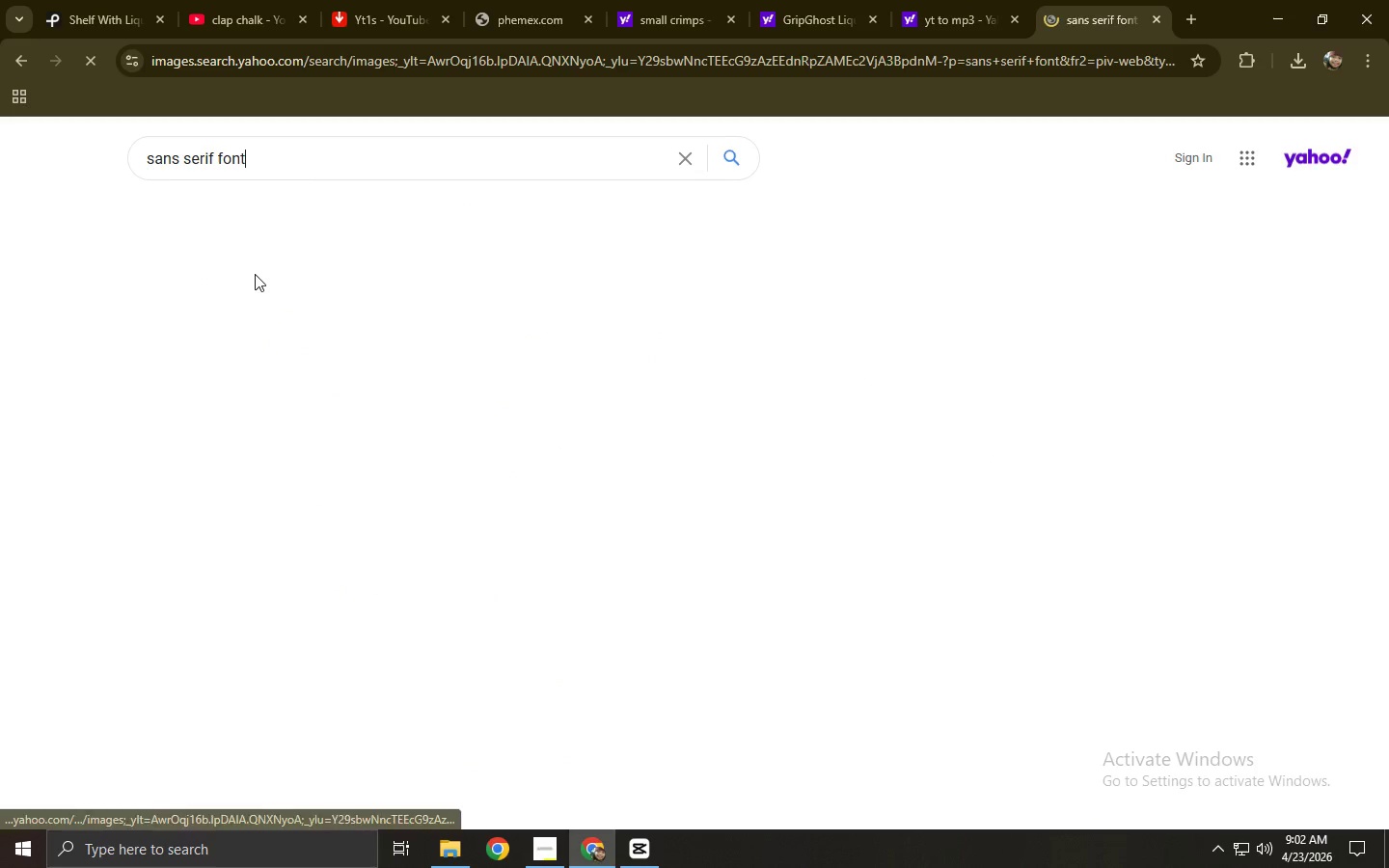 
mouse_move([247, 237])
 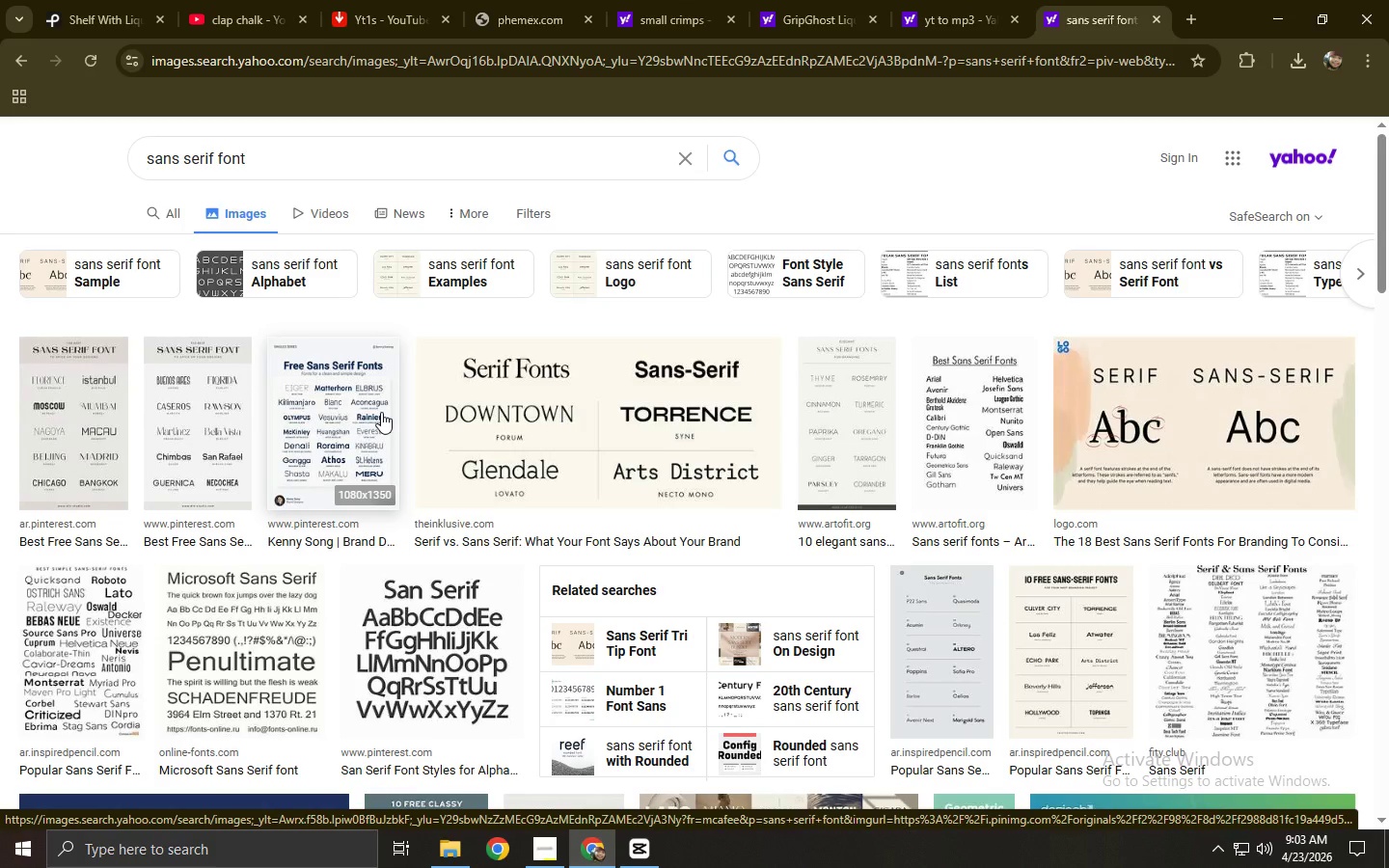 
left_click([10, 61])
 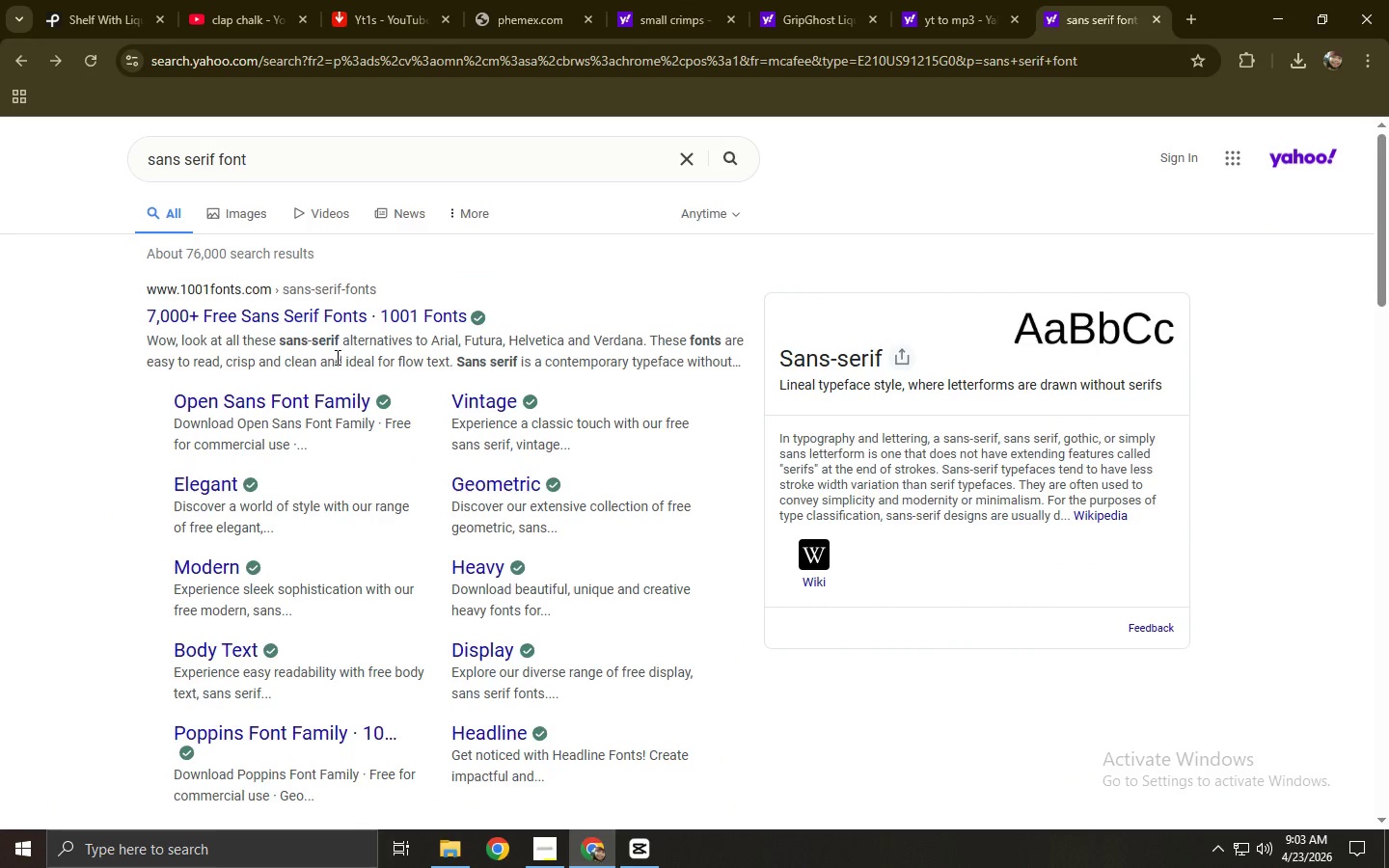 
left_click_drag(start_coordinate=[284, 149], to_coordinate=[51, 148])
 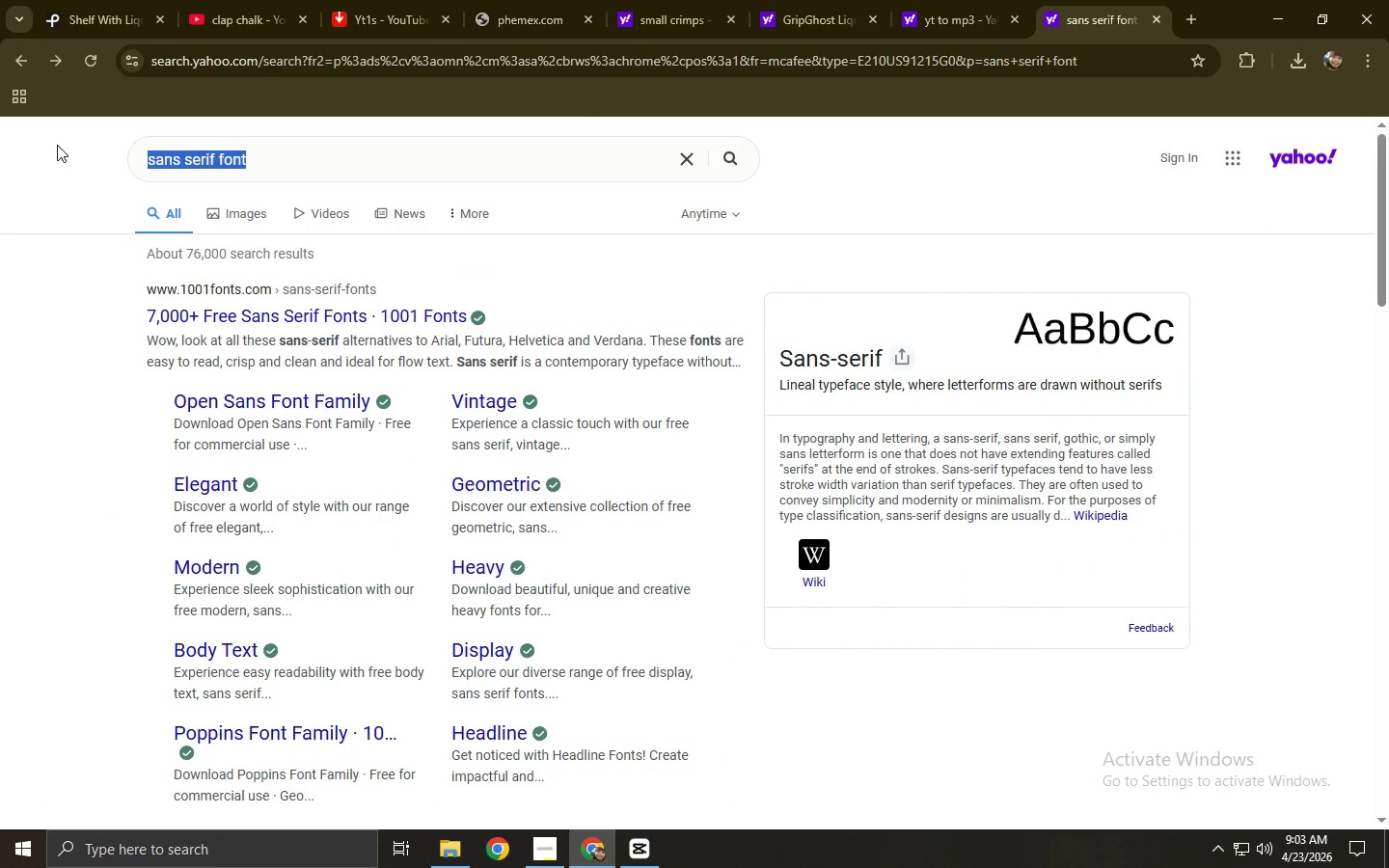 
key(Control+ControlLeft)
 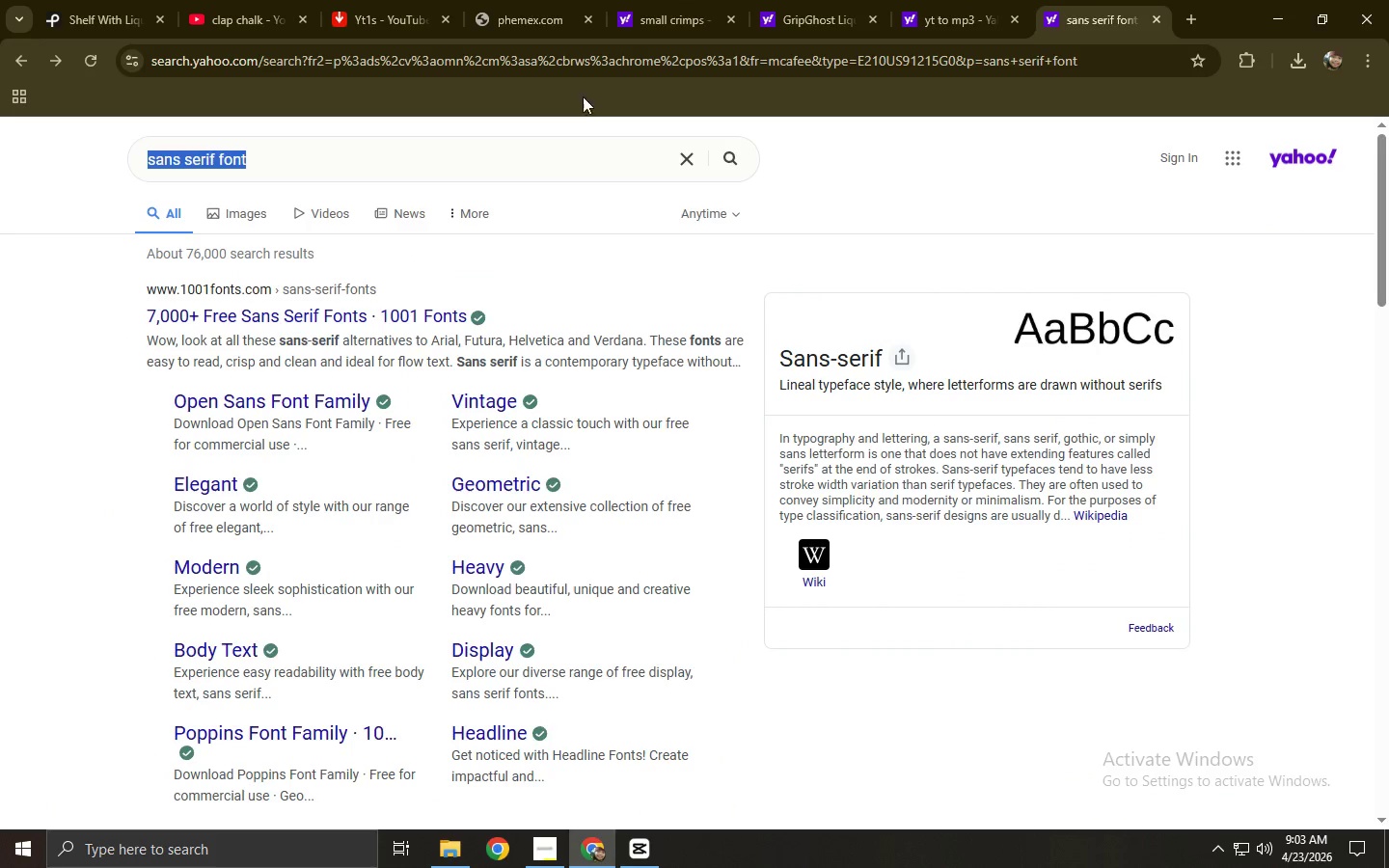 
key(Control+C)
 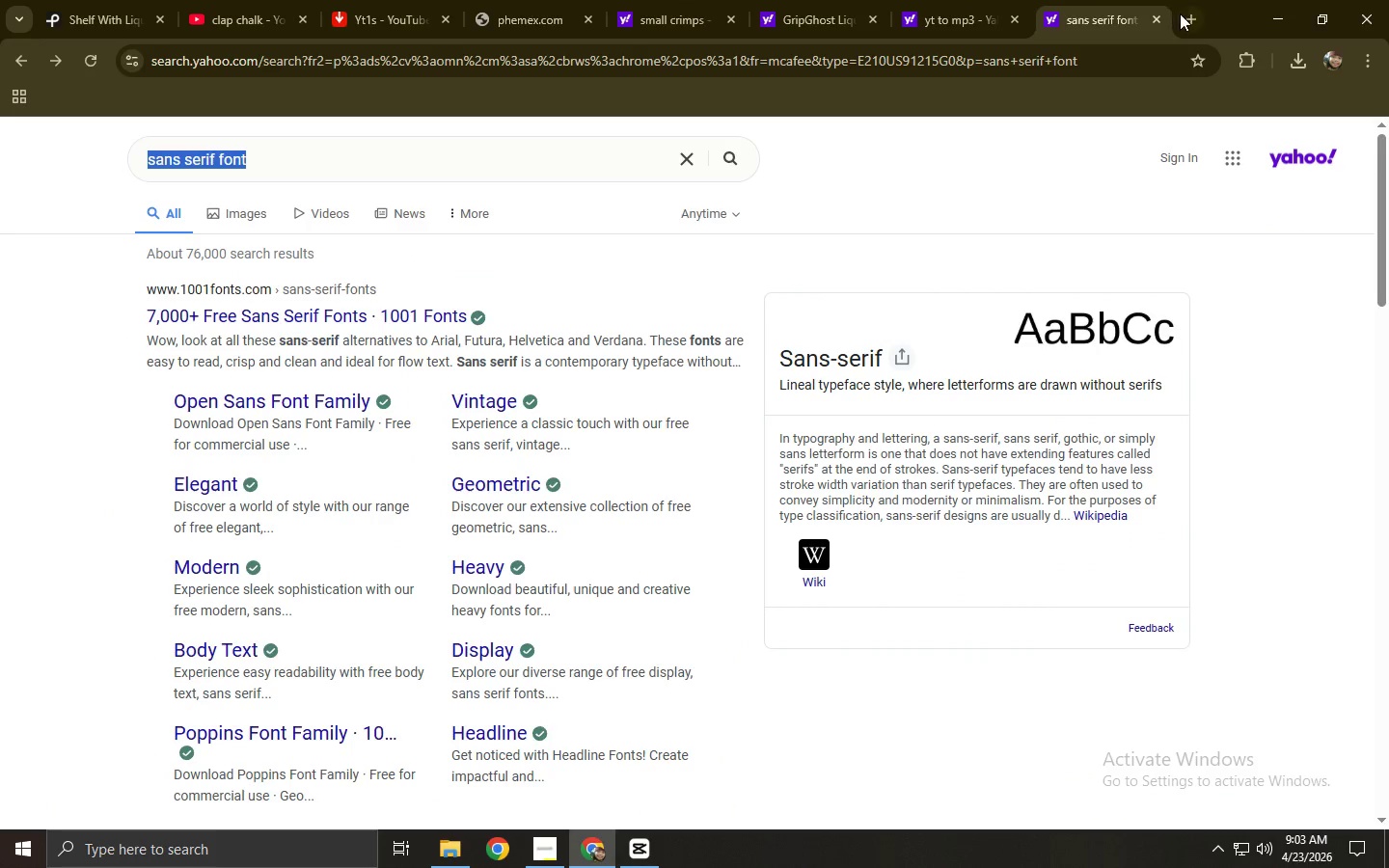 
left_click([1186, 15])
 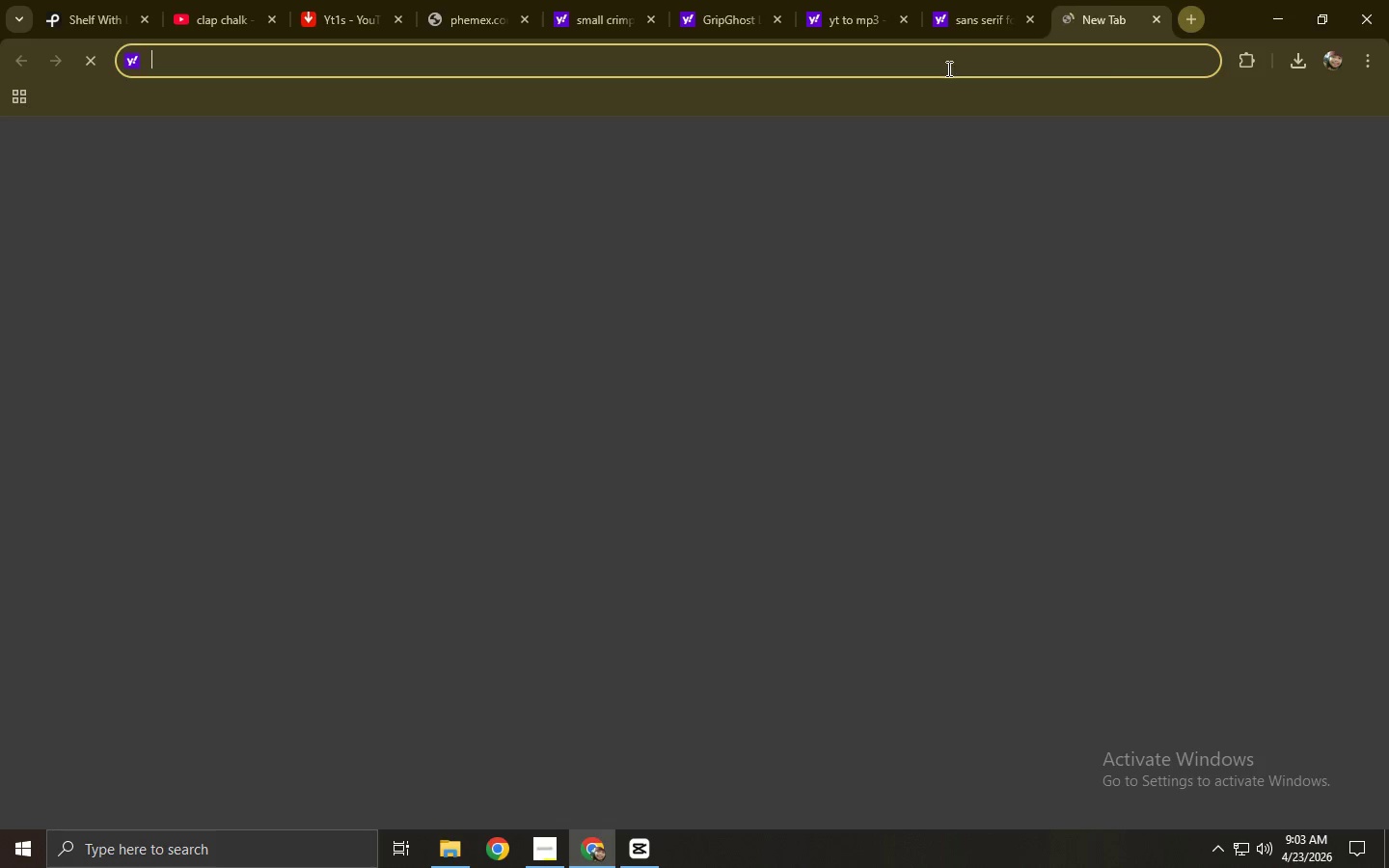 
left_click([947, 68])
 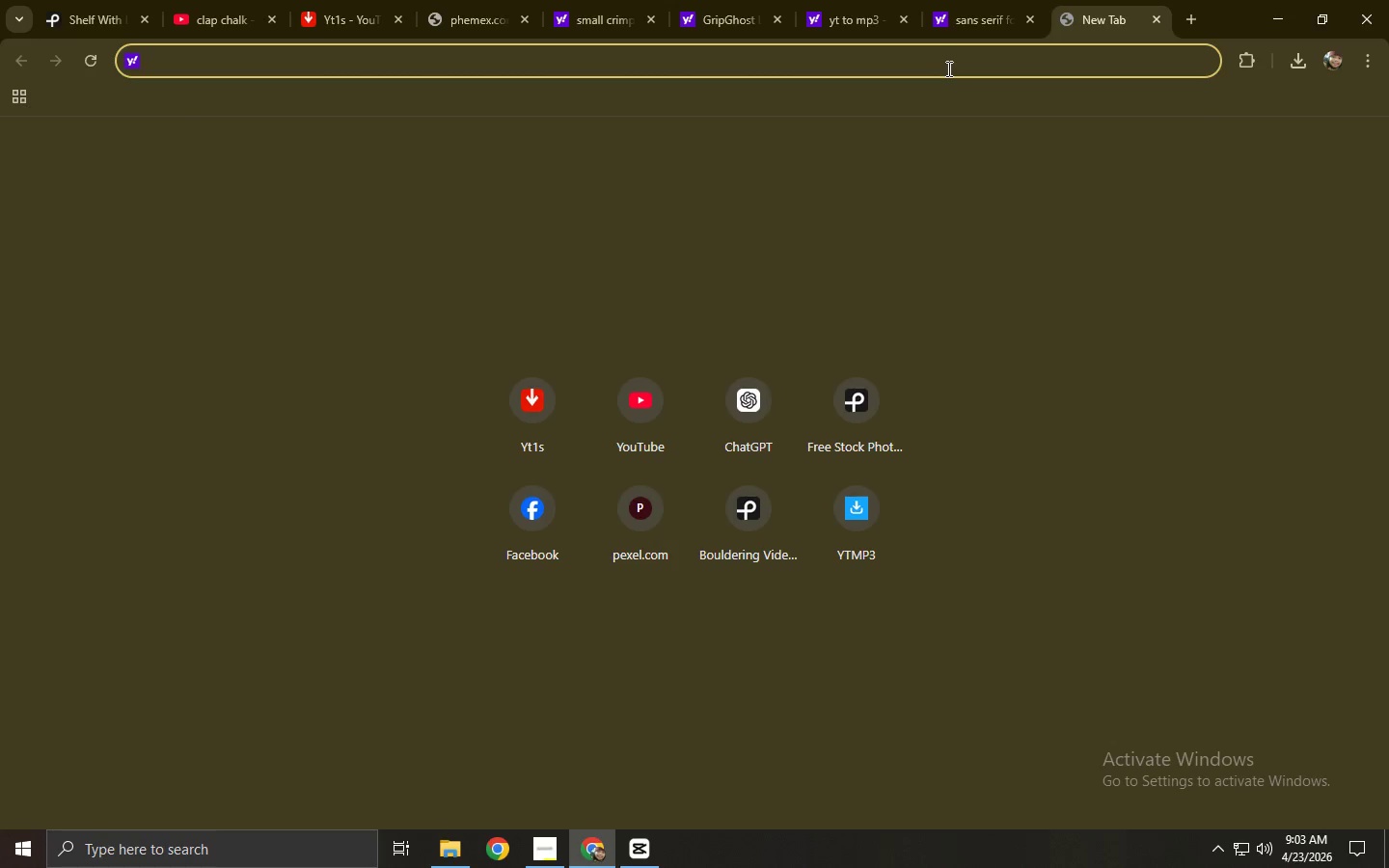 
type(google)
 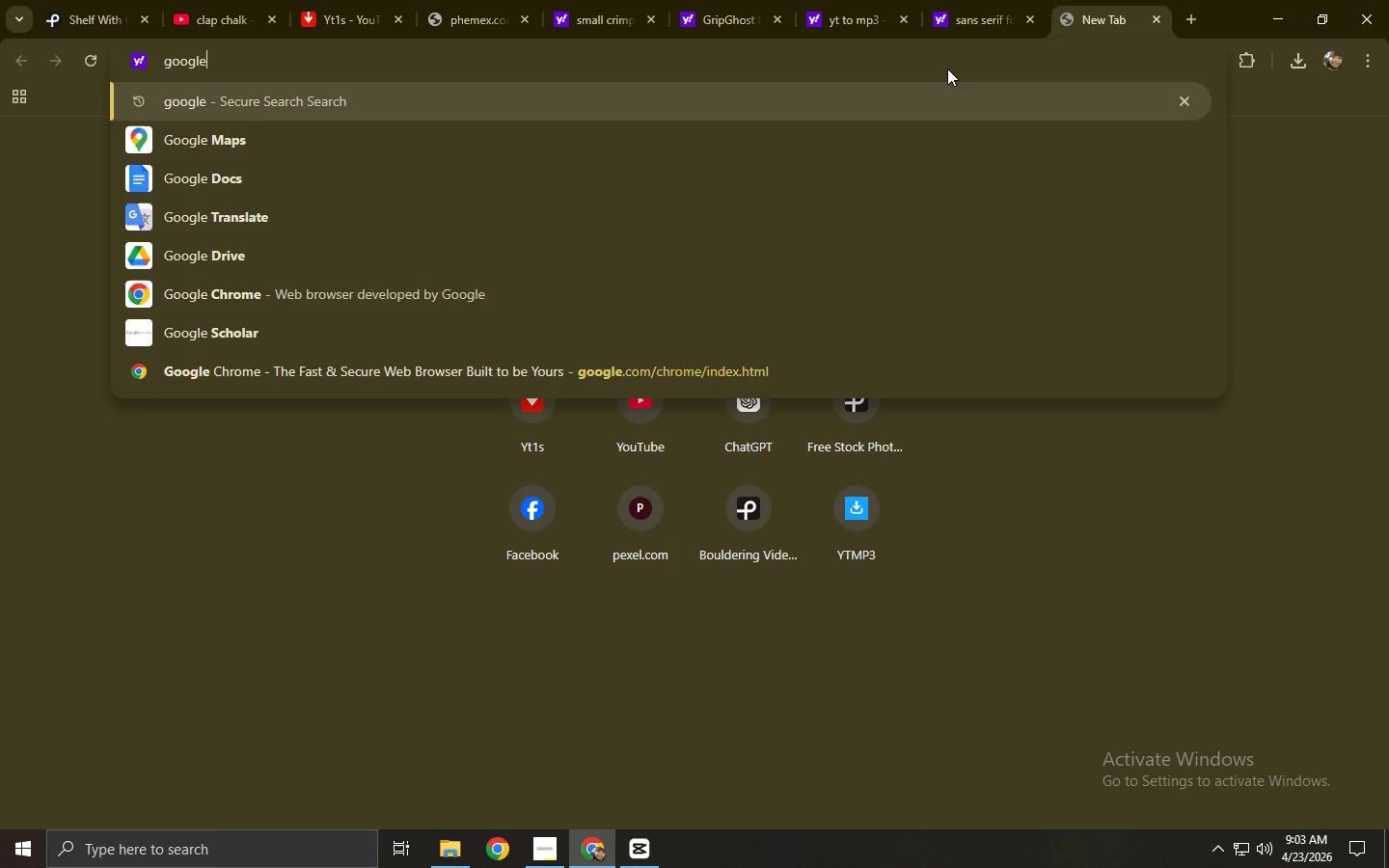 
key(Enter)
 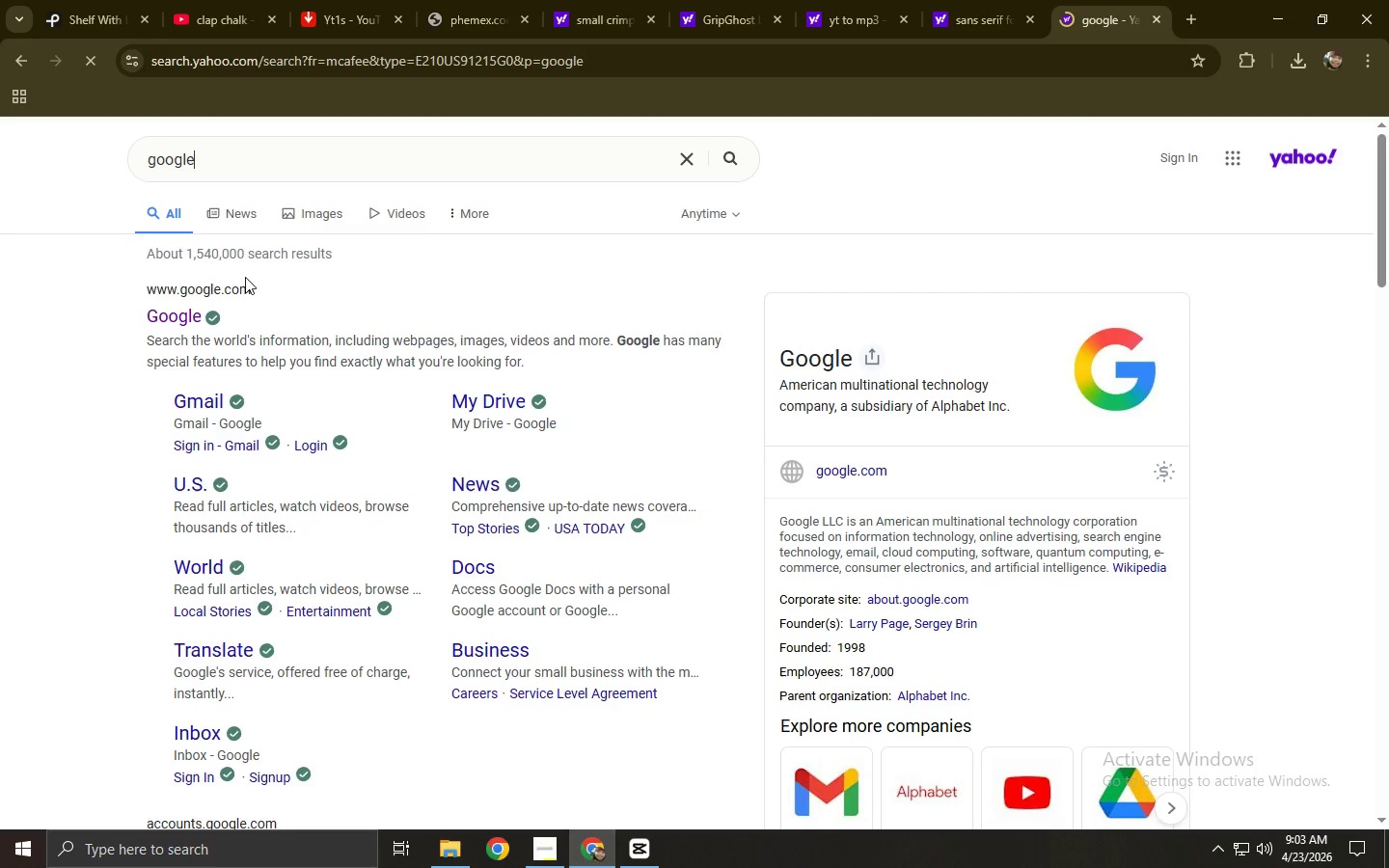 
left_click([177, 322])
 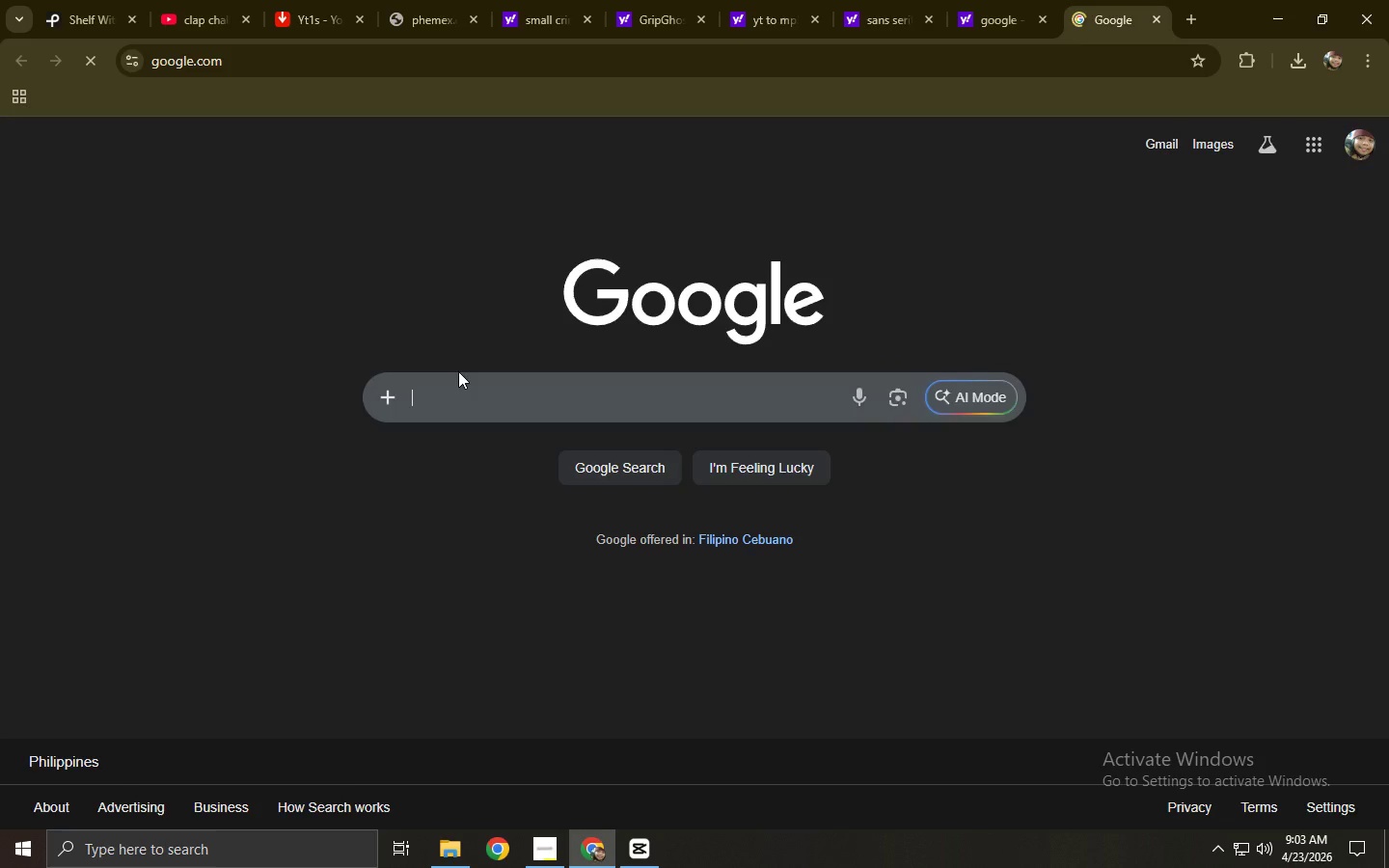 
key(Control+ControlLeft)
 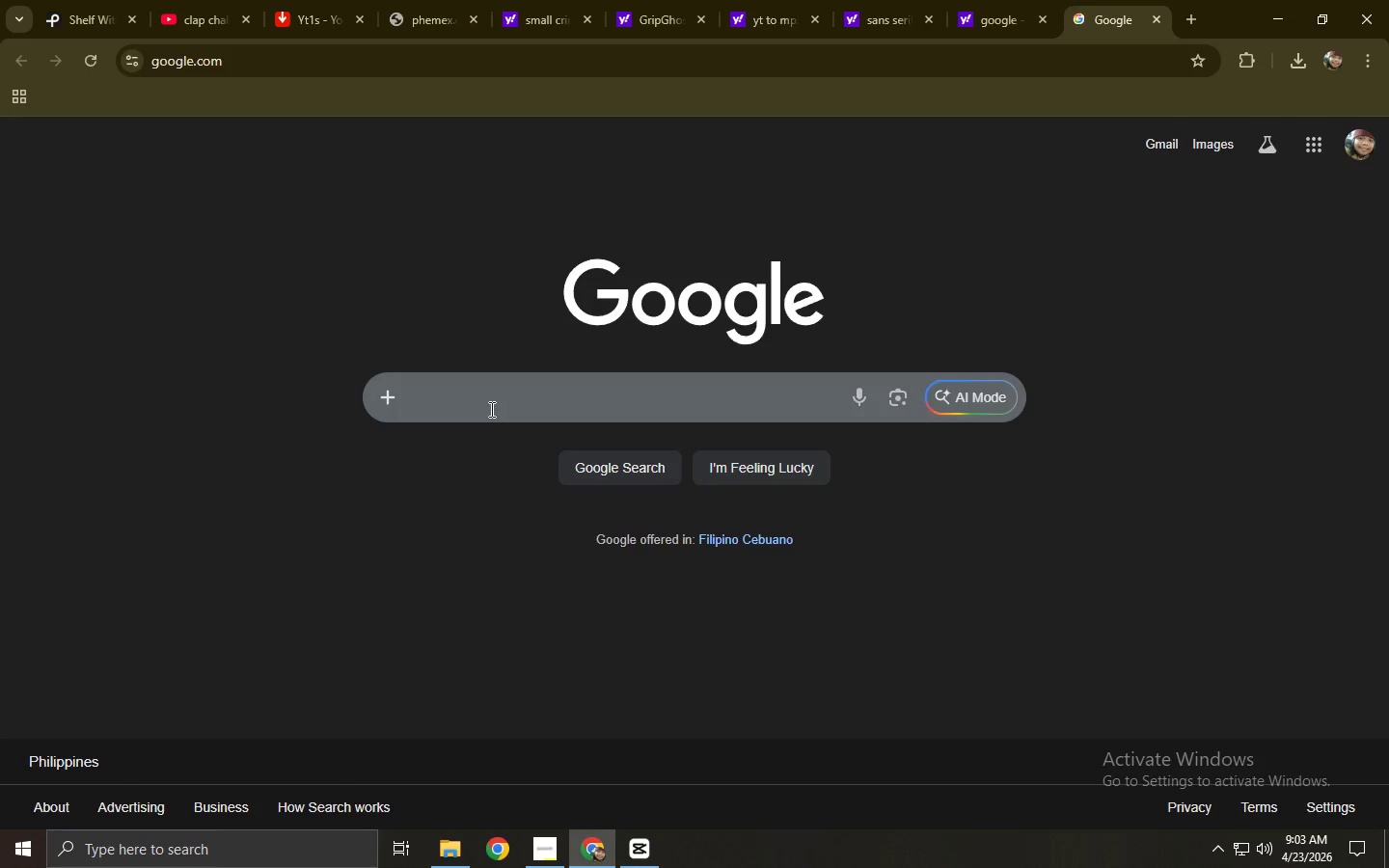 
key(Control+V)
 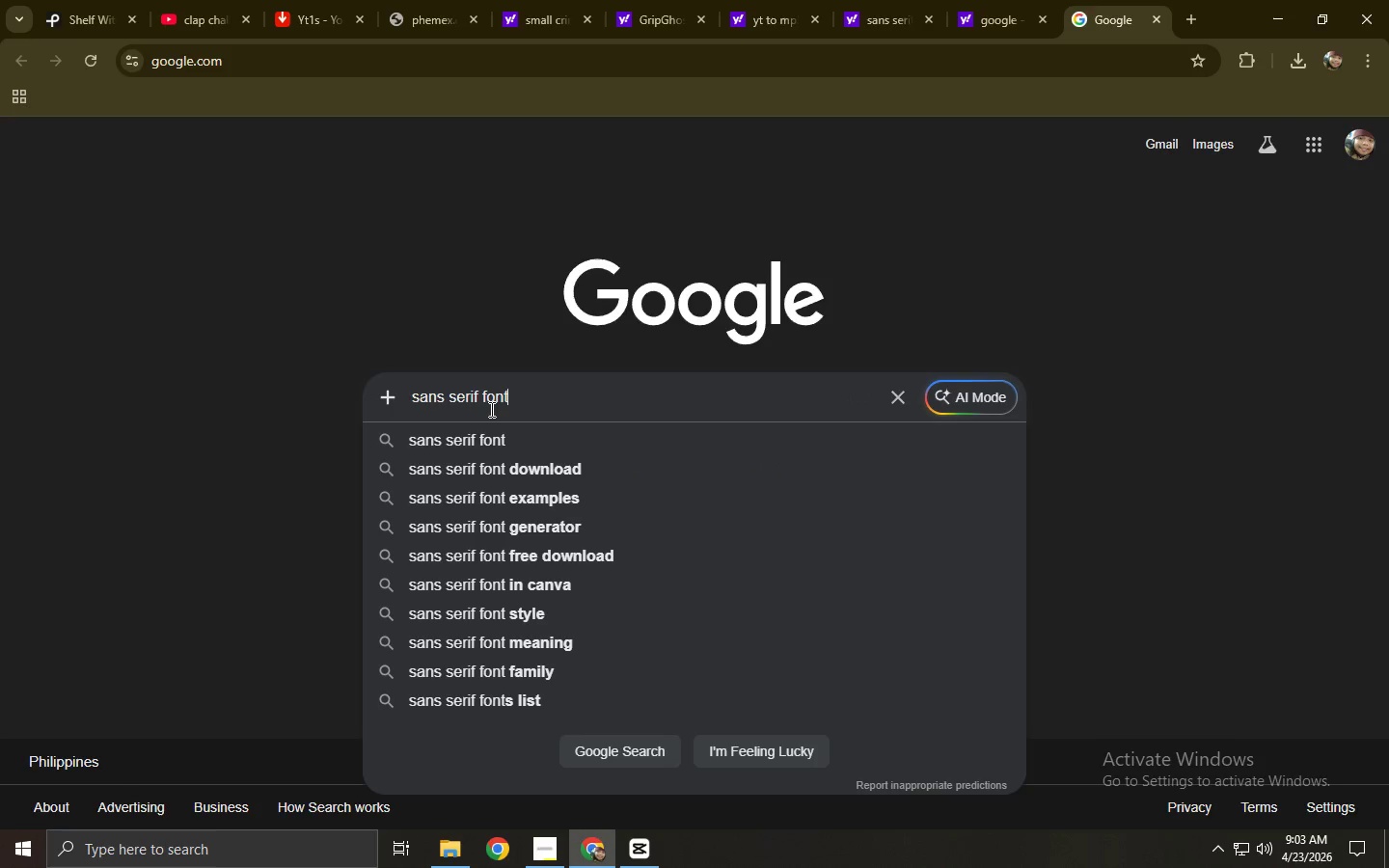 
key(NumpadEnter)
 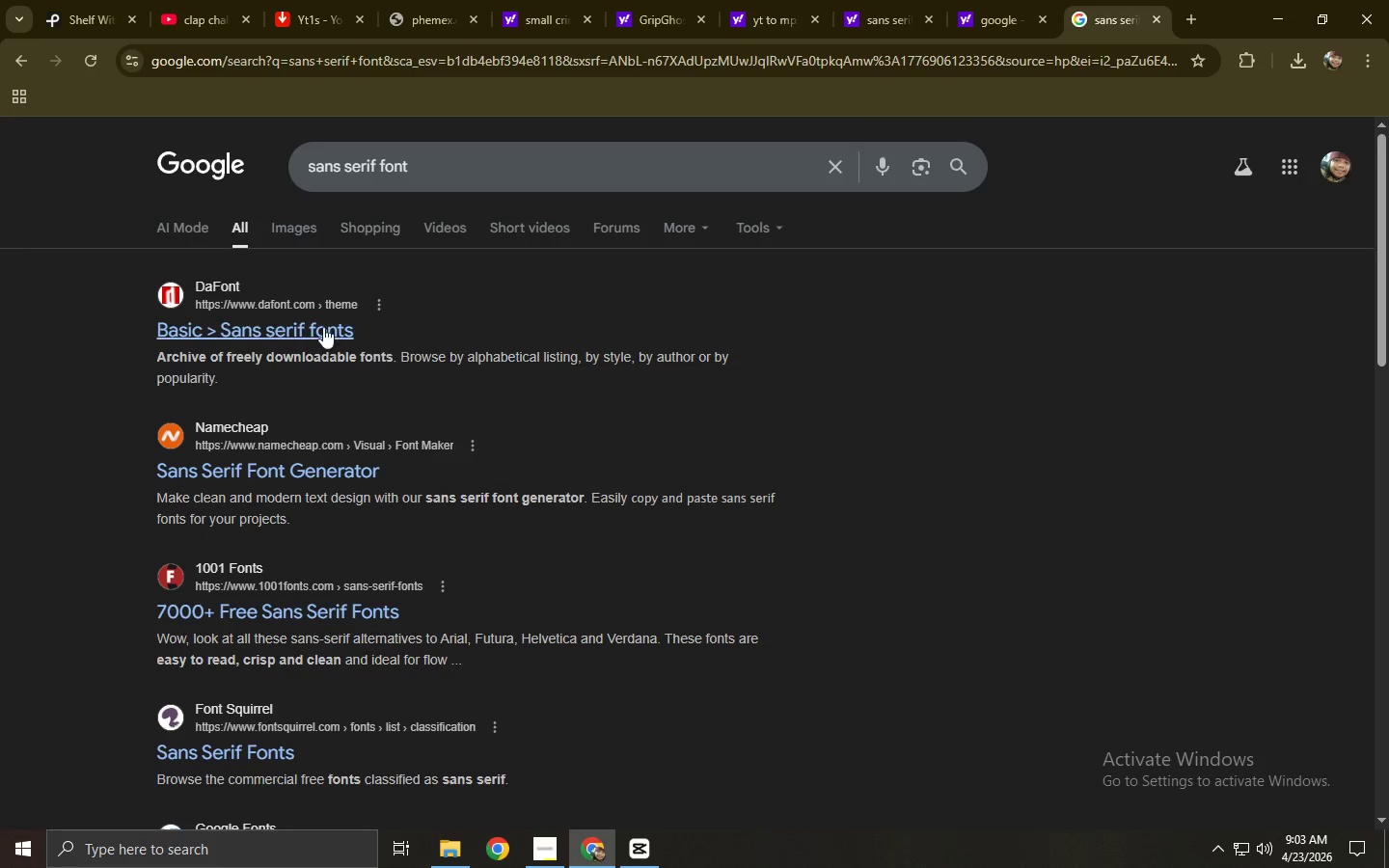 
left_click([307, 316])
 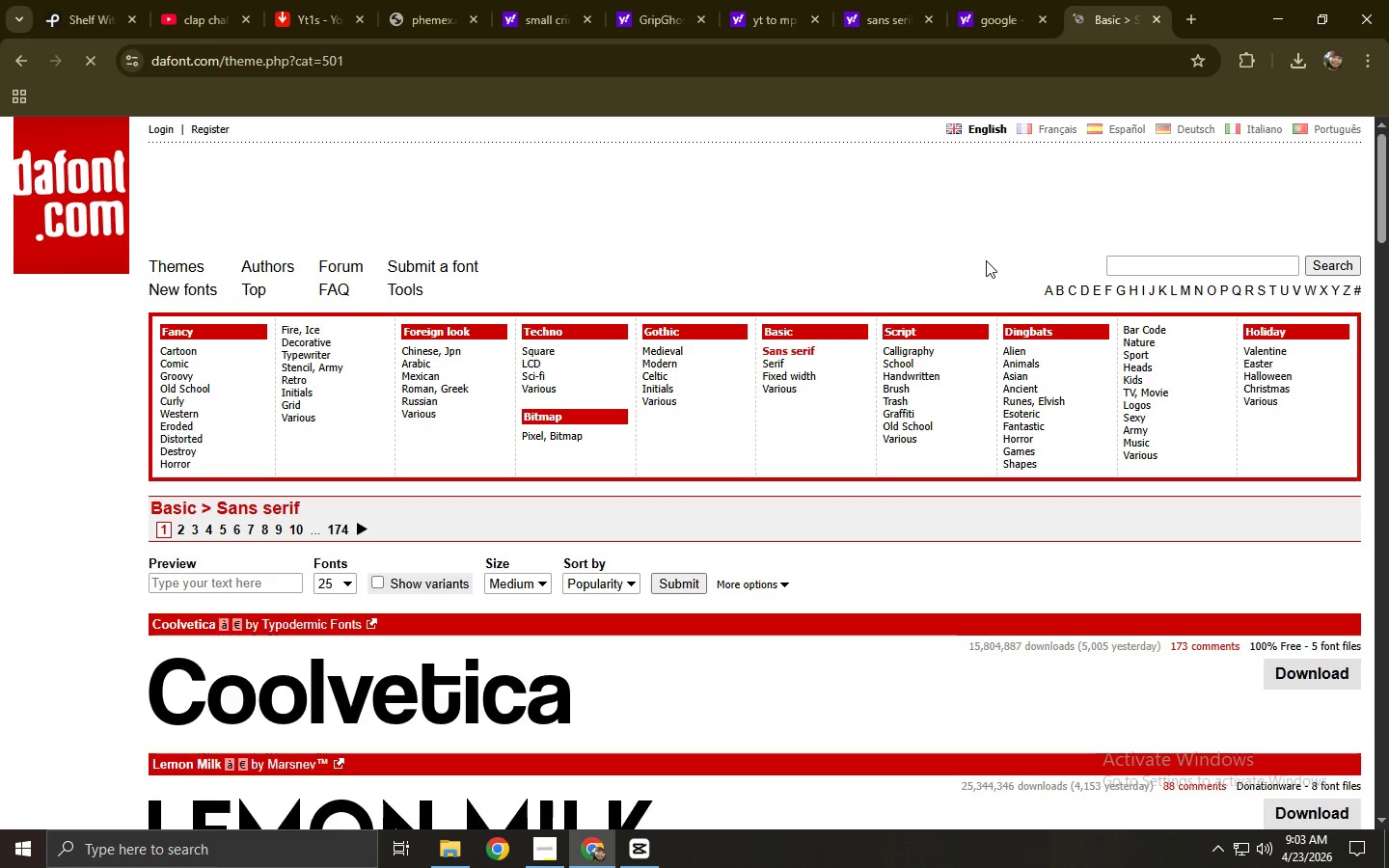 
wait(5.66)
 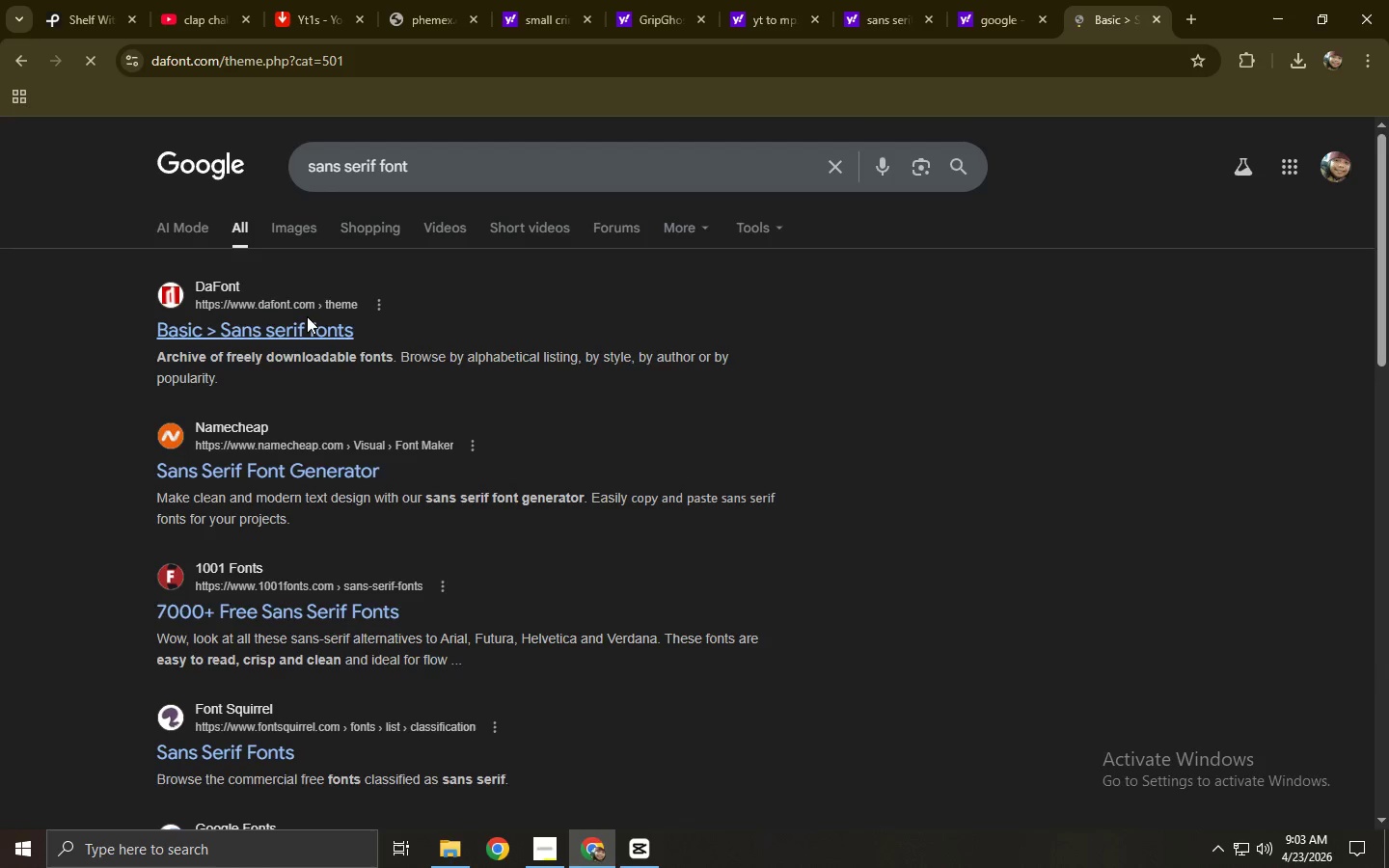 
left_click([21, 64])
 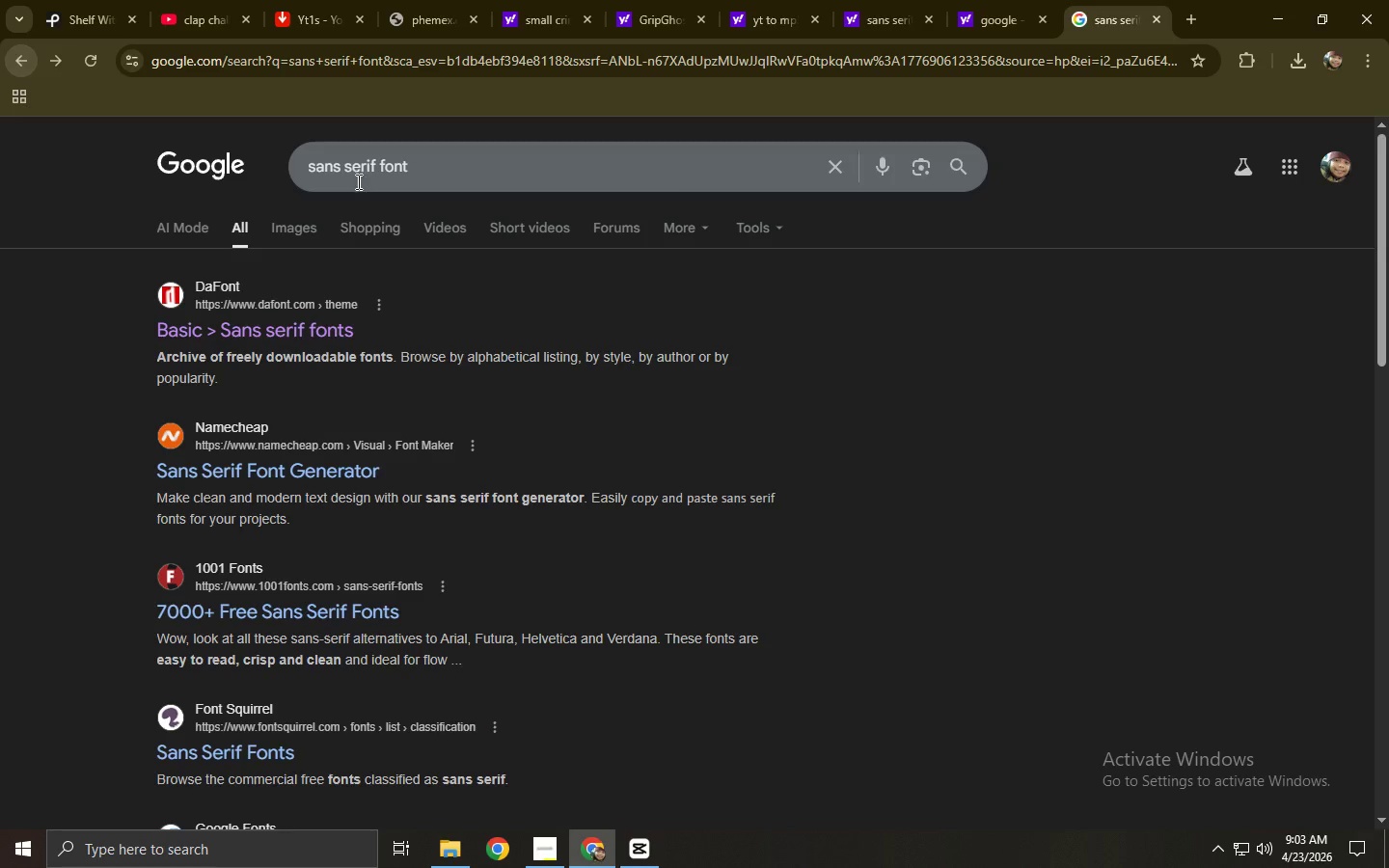 
left_click([316, 233])
 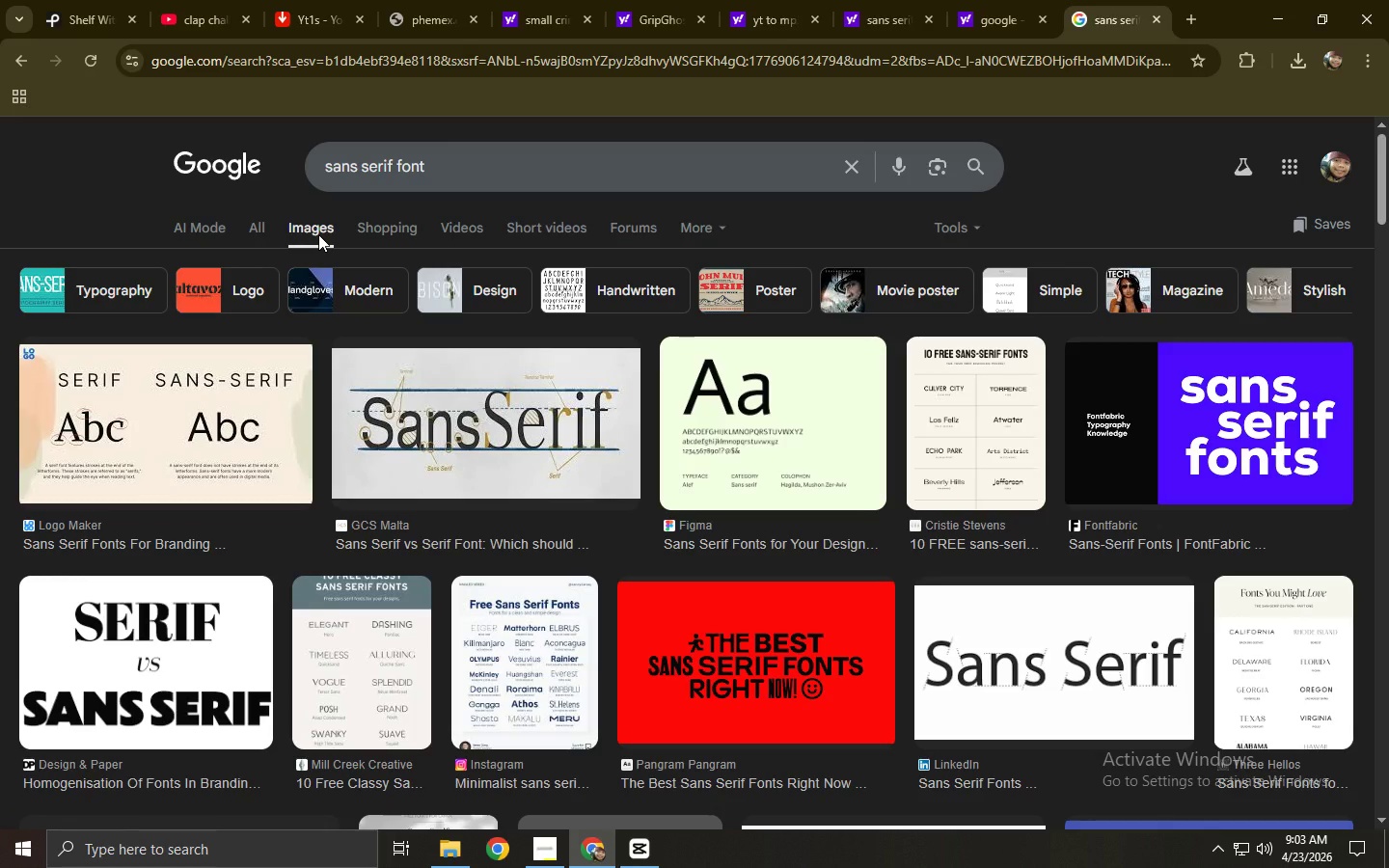 
wait(7.11)
 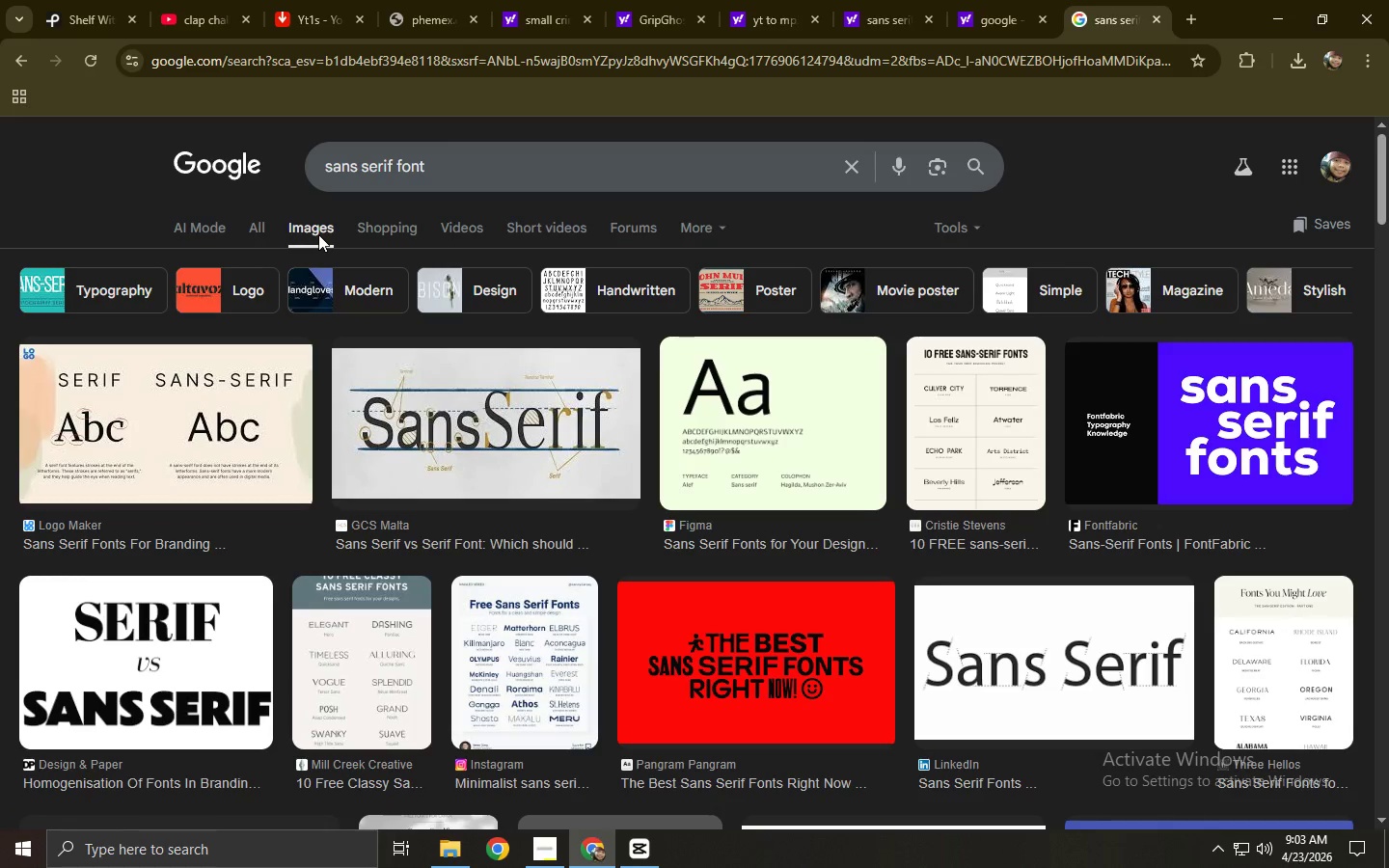 
key(Alt+AltLeft)
 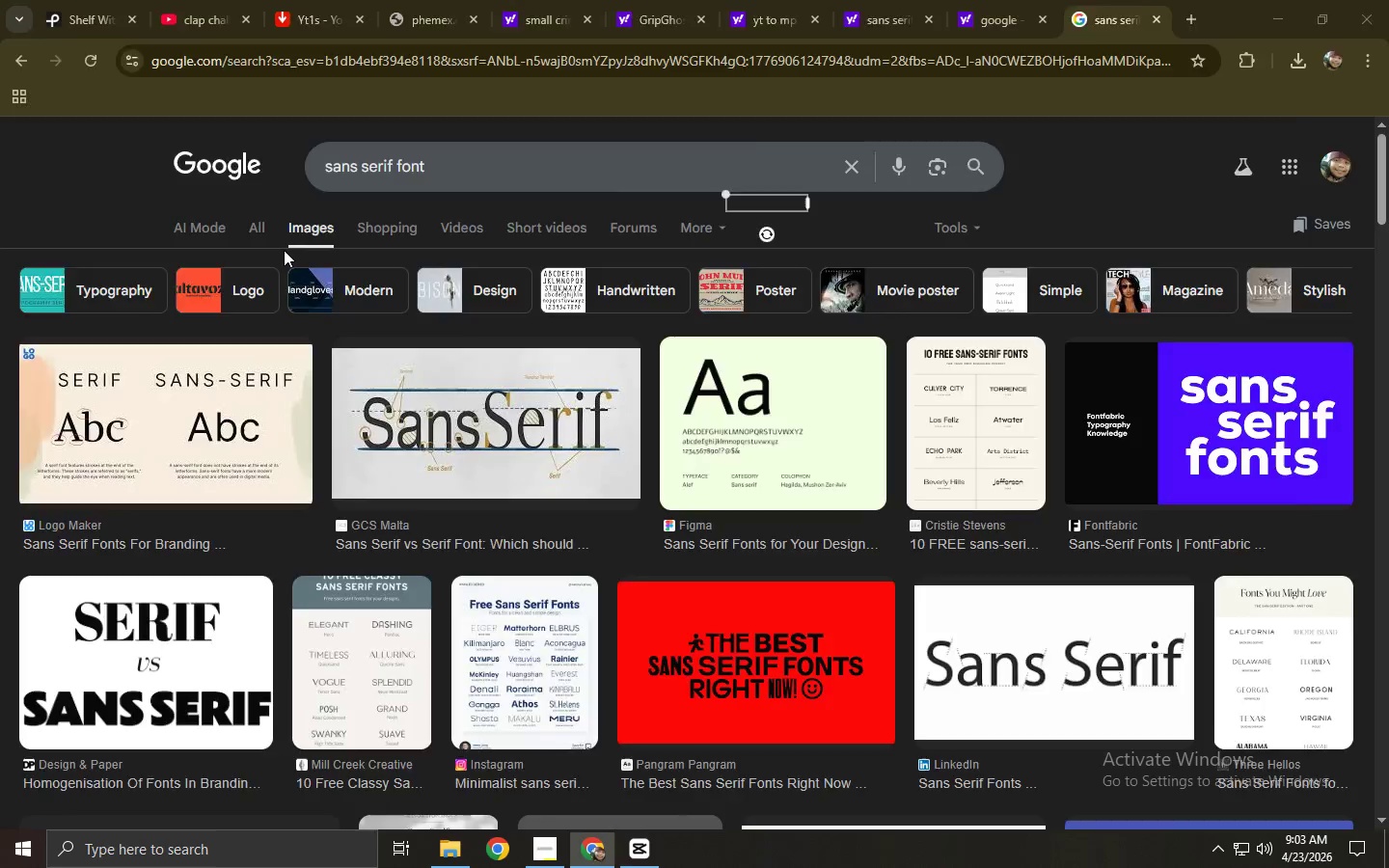 
key(Alt+Tab)
 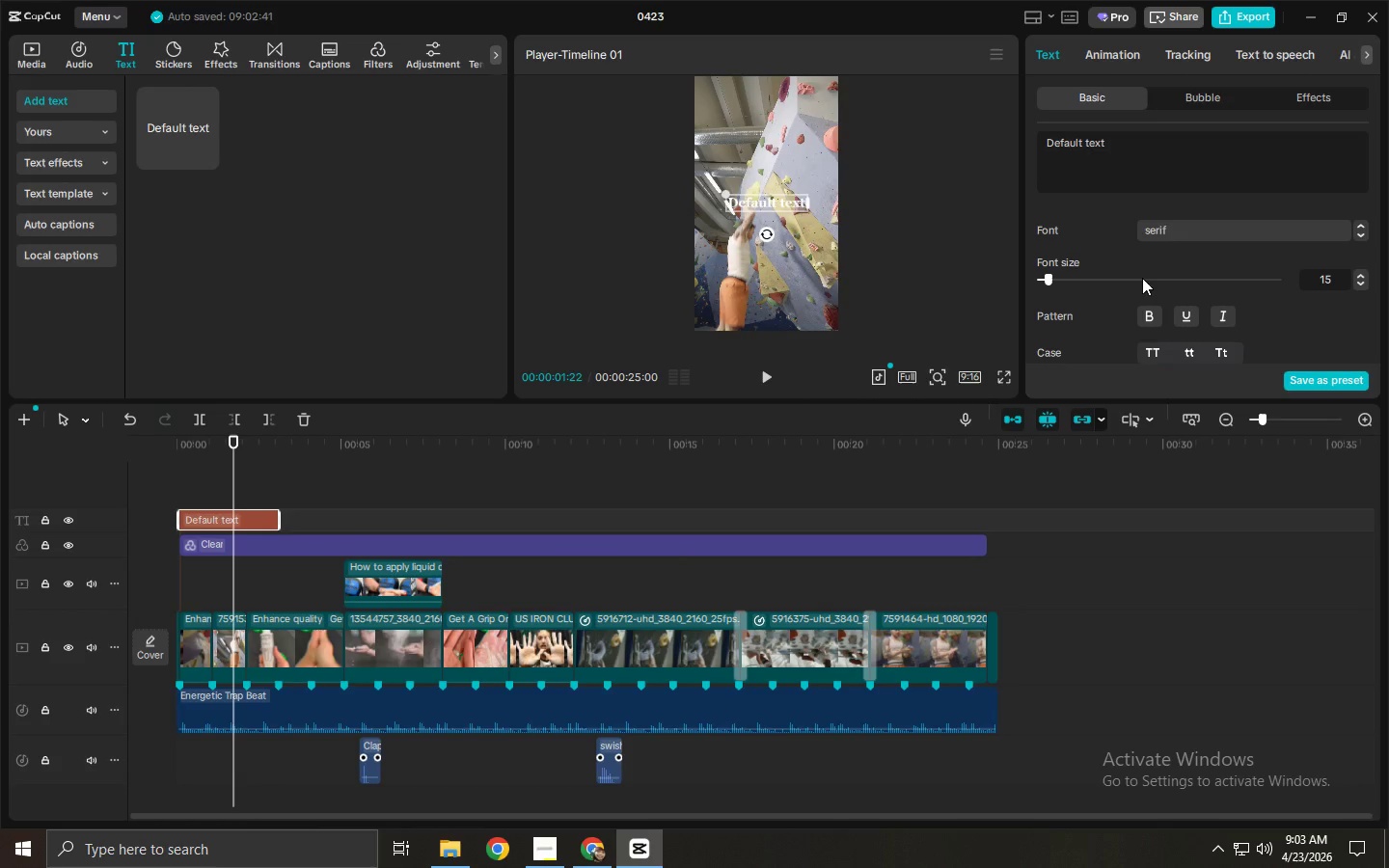 
mouse_move([1200, 213])
 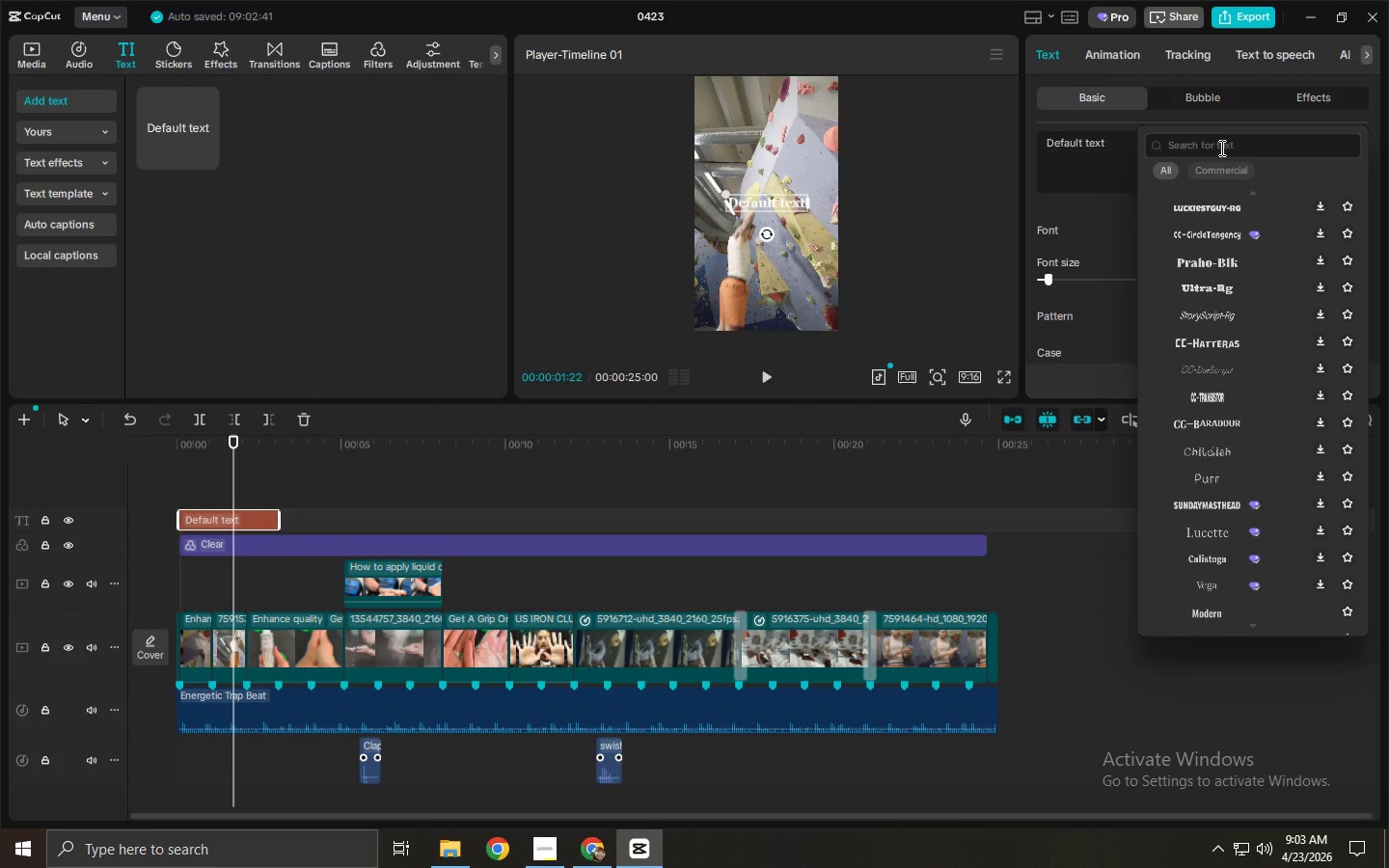 
left_click([1220, 143])
 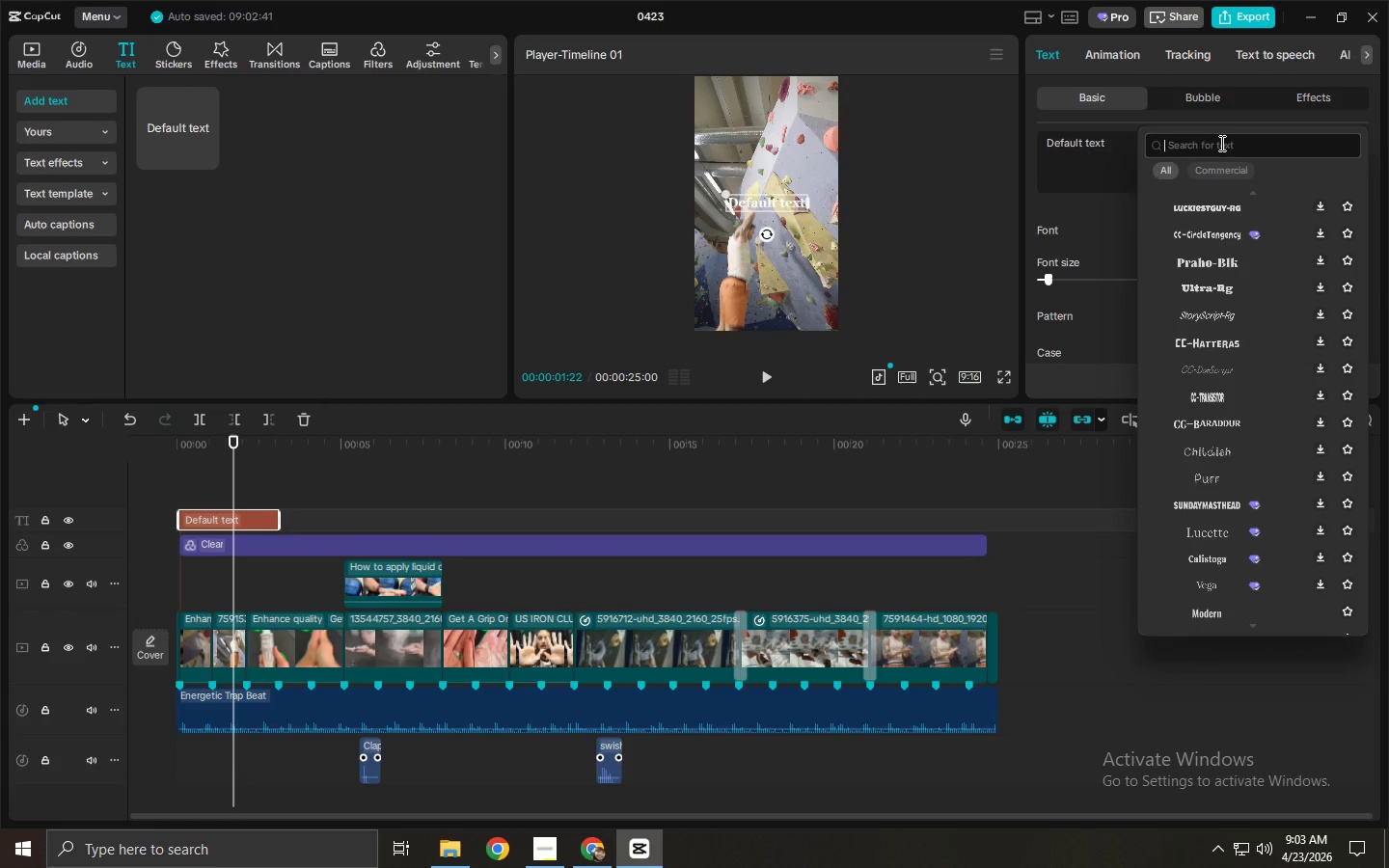 
type(sans serif)
 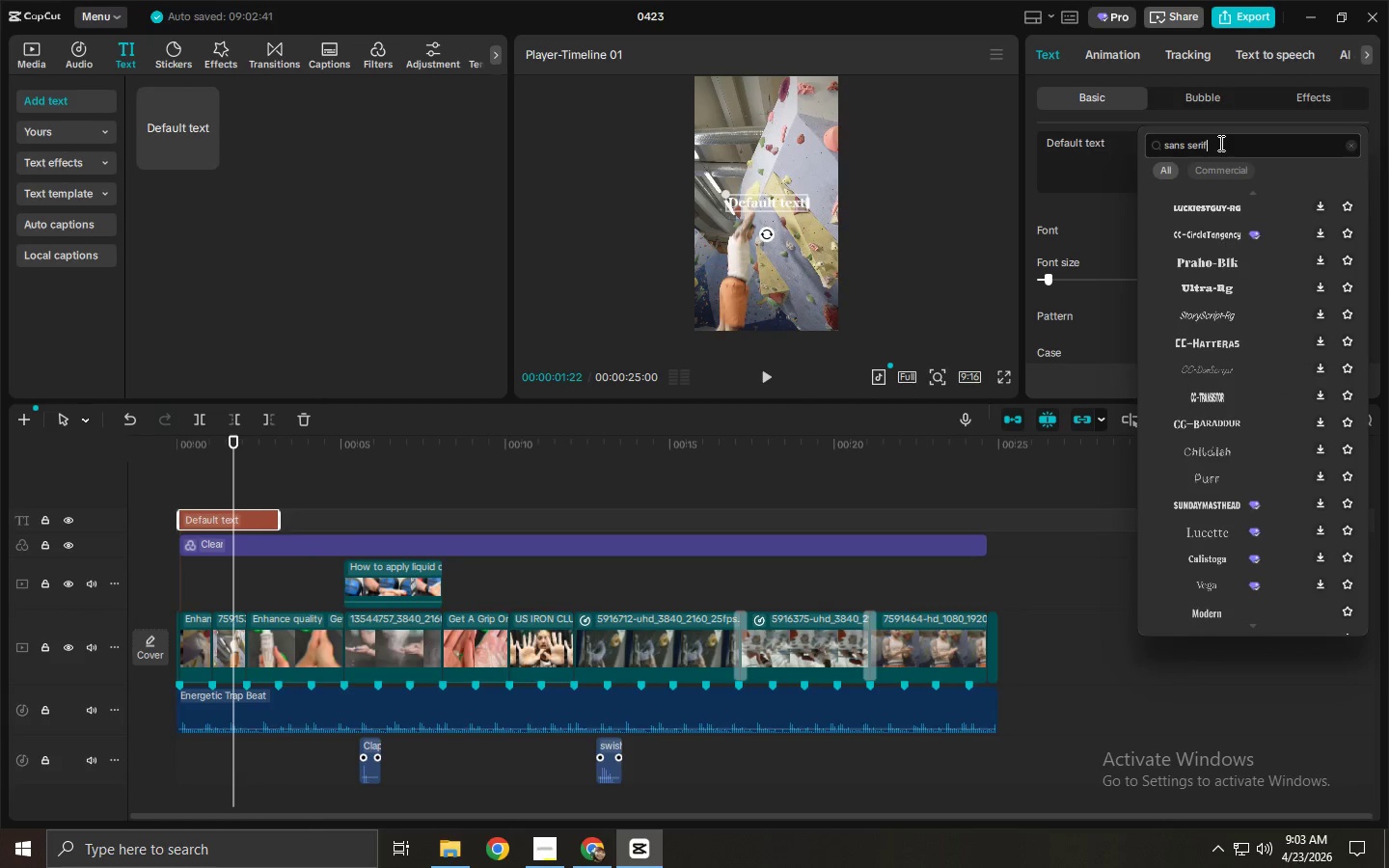 
key(Enter)
 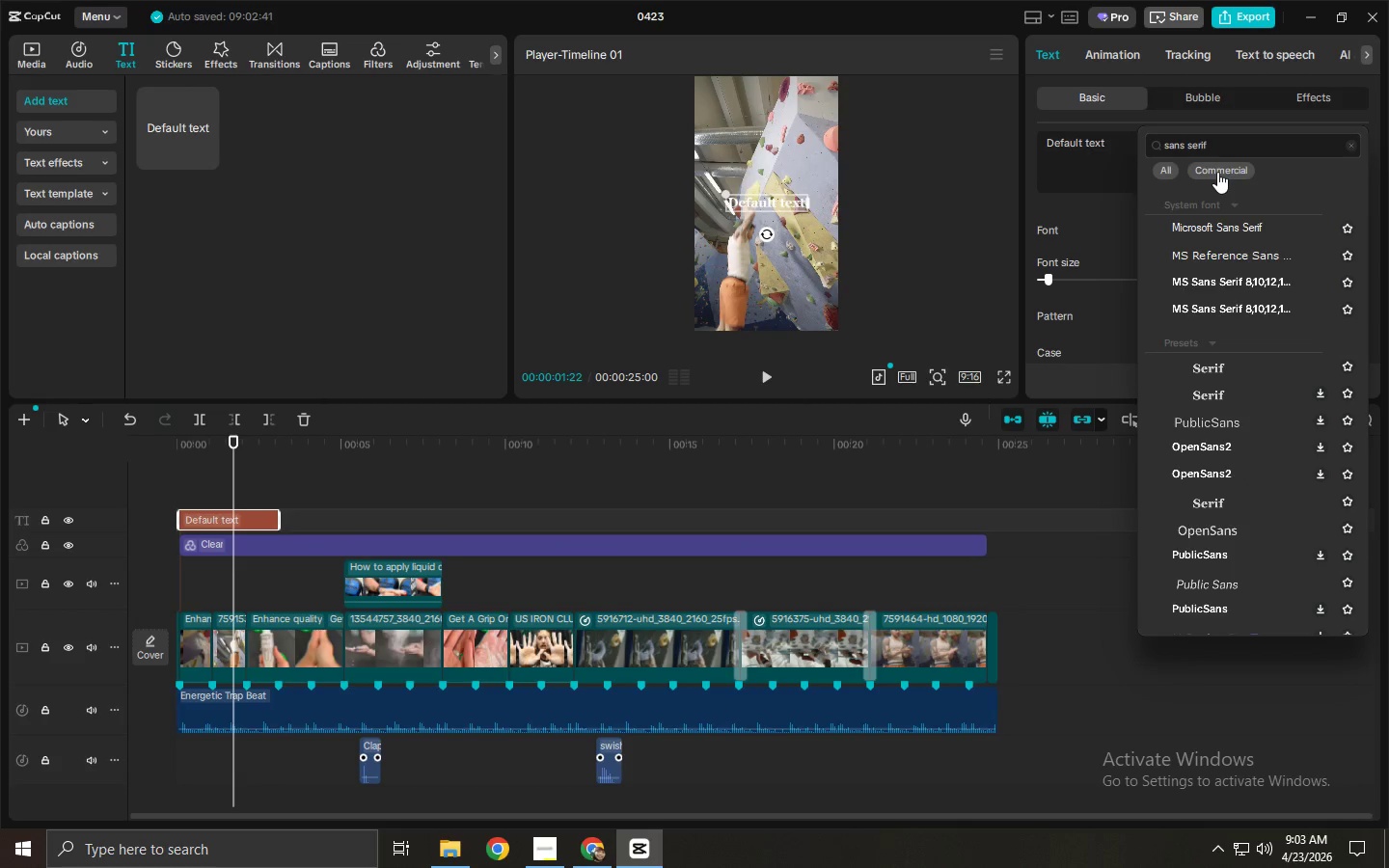 
wait(5.16)
 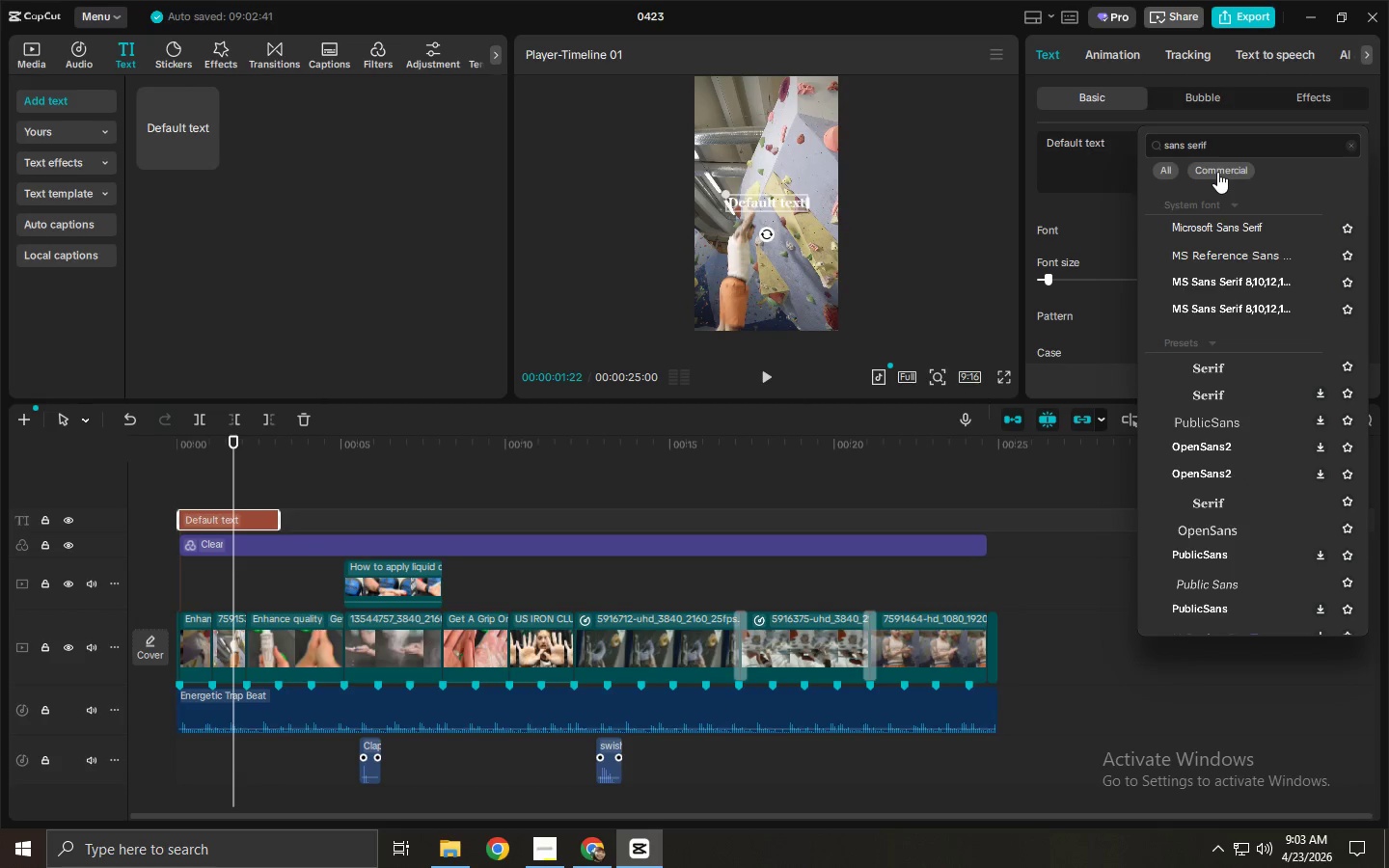 
key(Alt+Tab)
 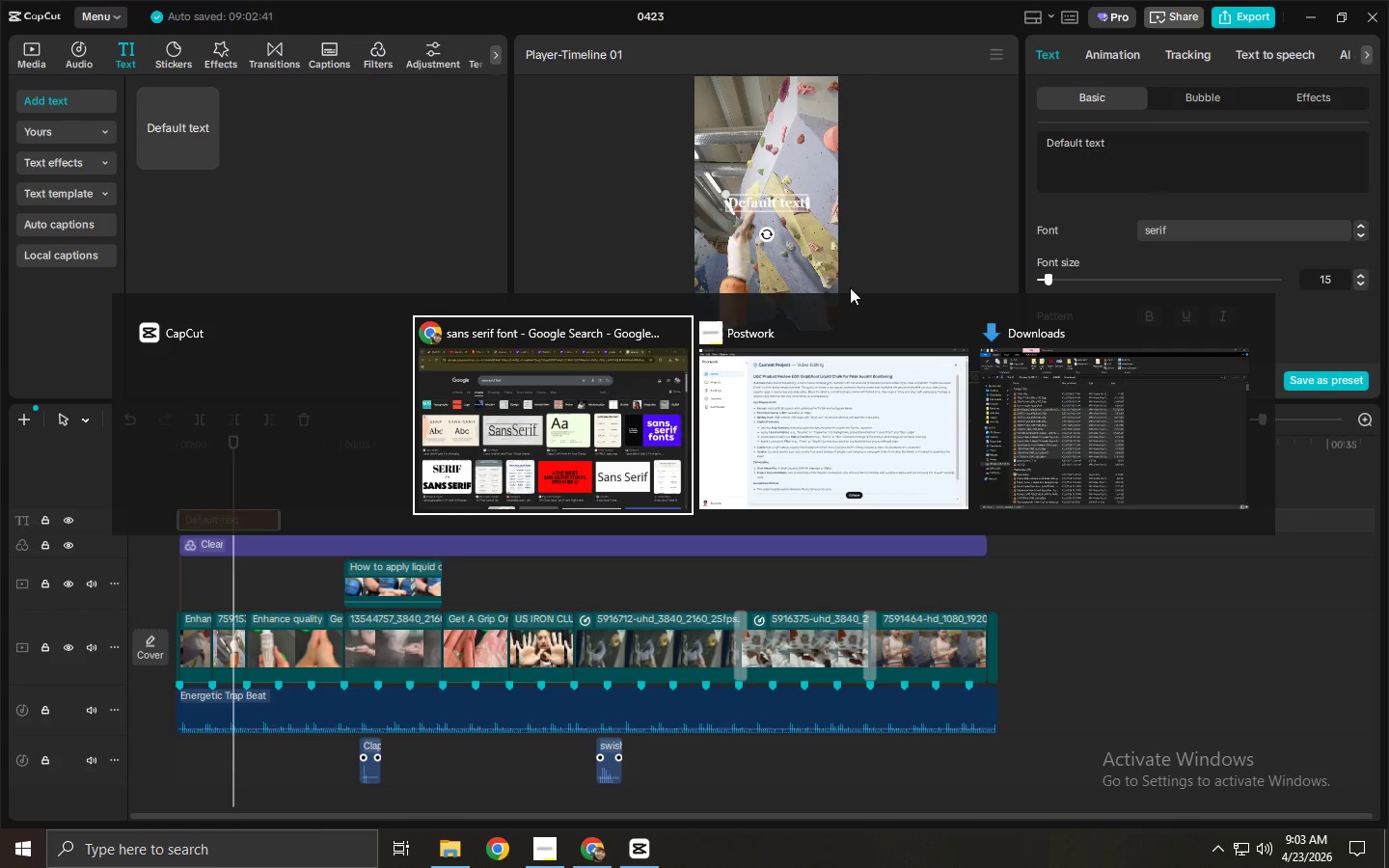 
key(Alt+Tab)